 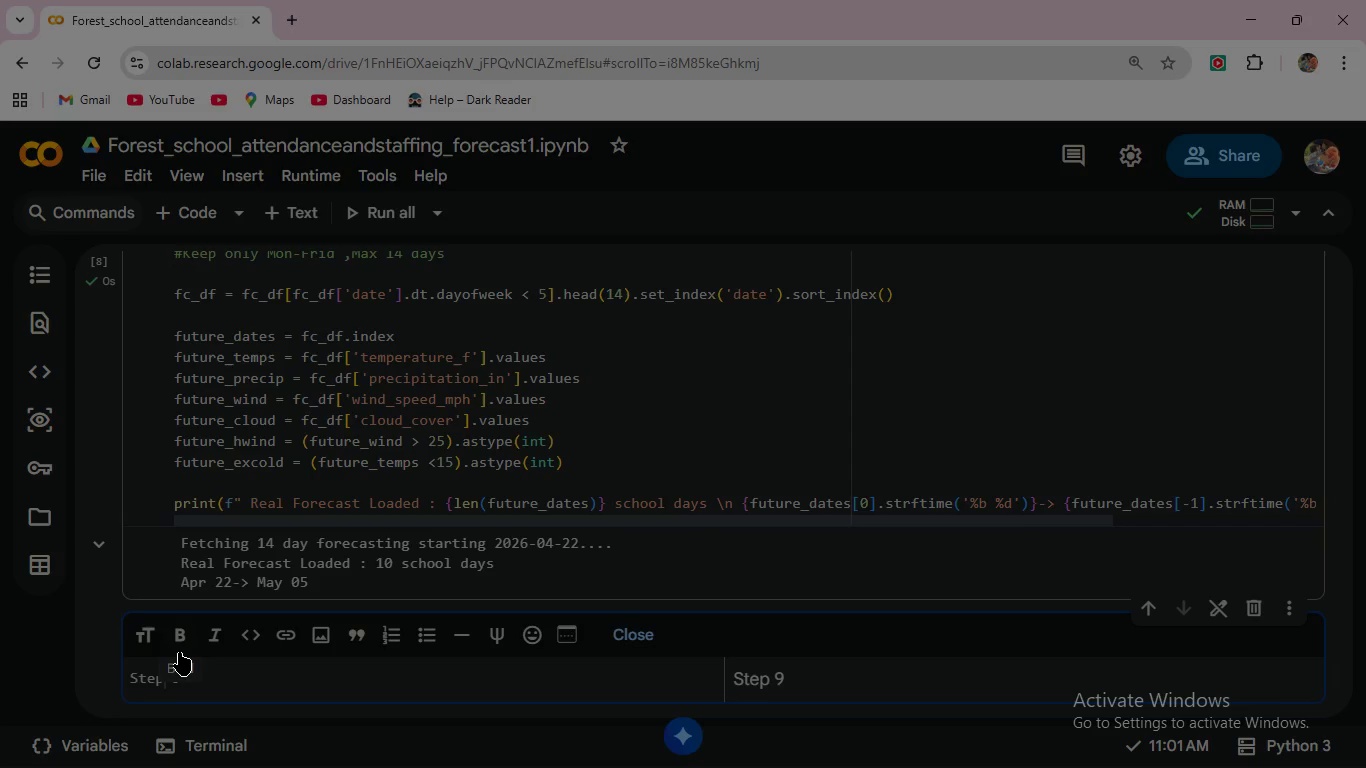 
key(ArrowLeft)
 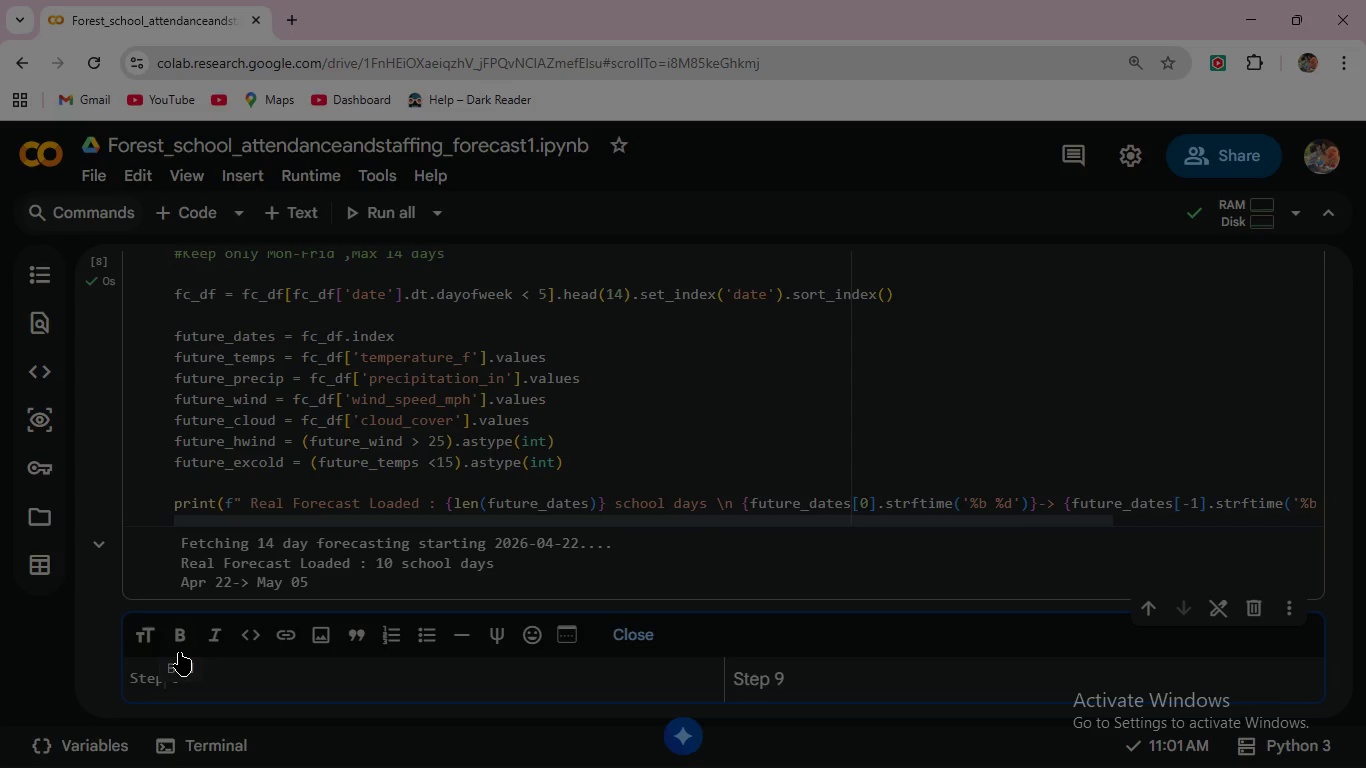 
key(ArrowLeft)
 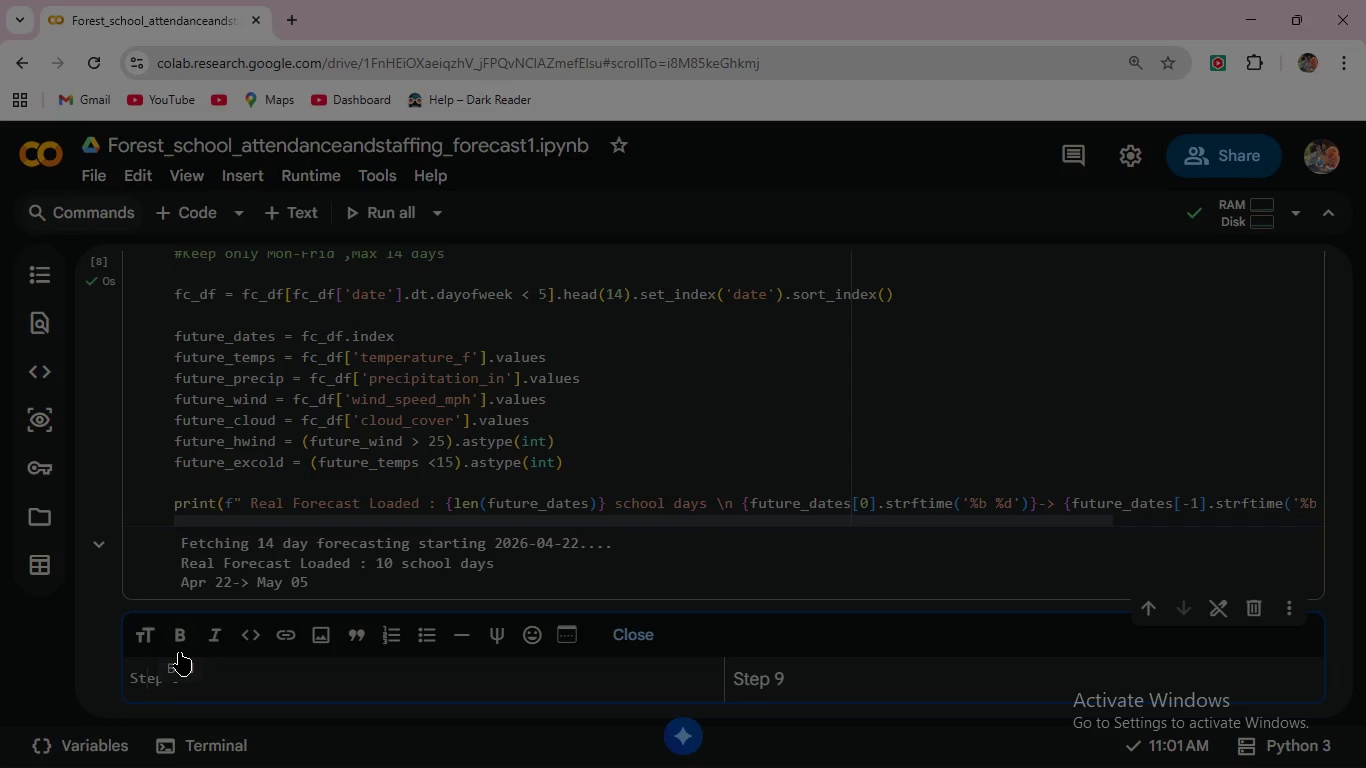 
key(ArrowLeft)
 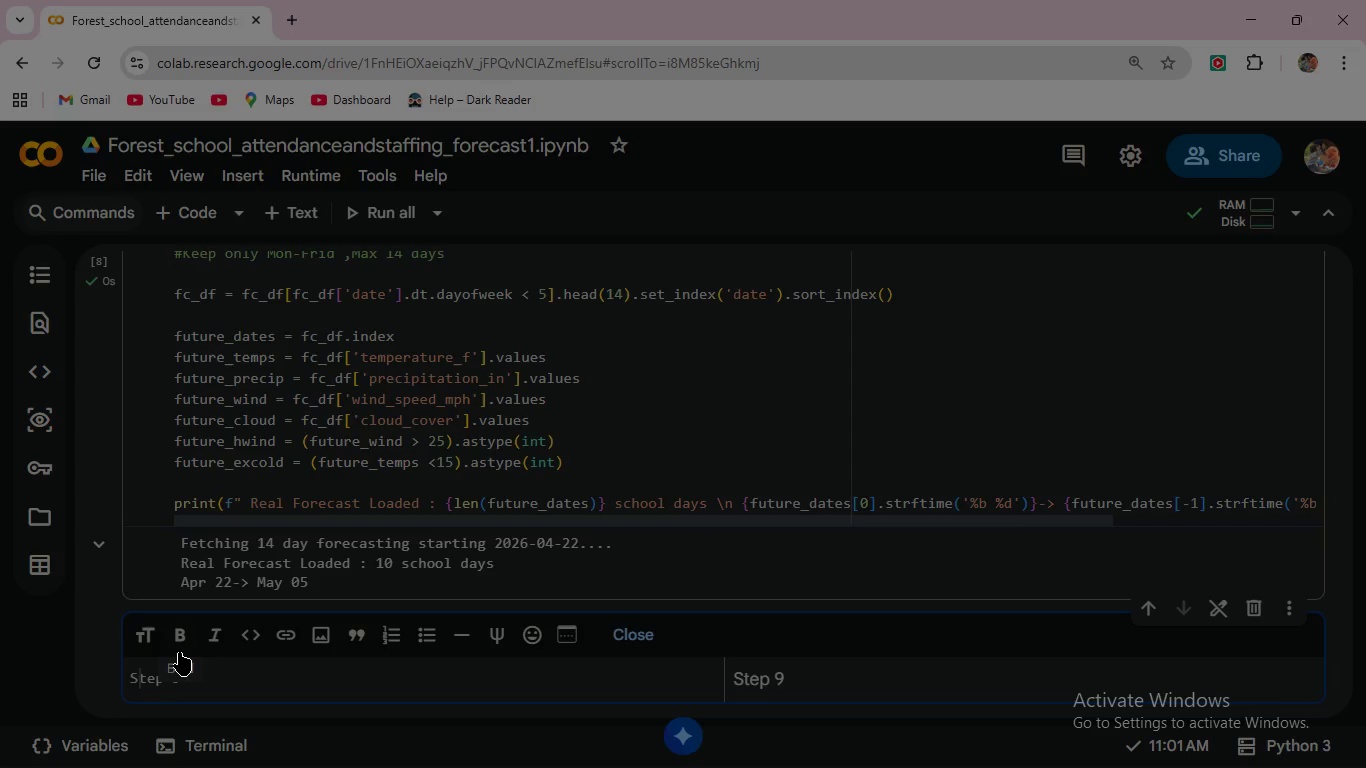 
key(ArrowLeft)
 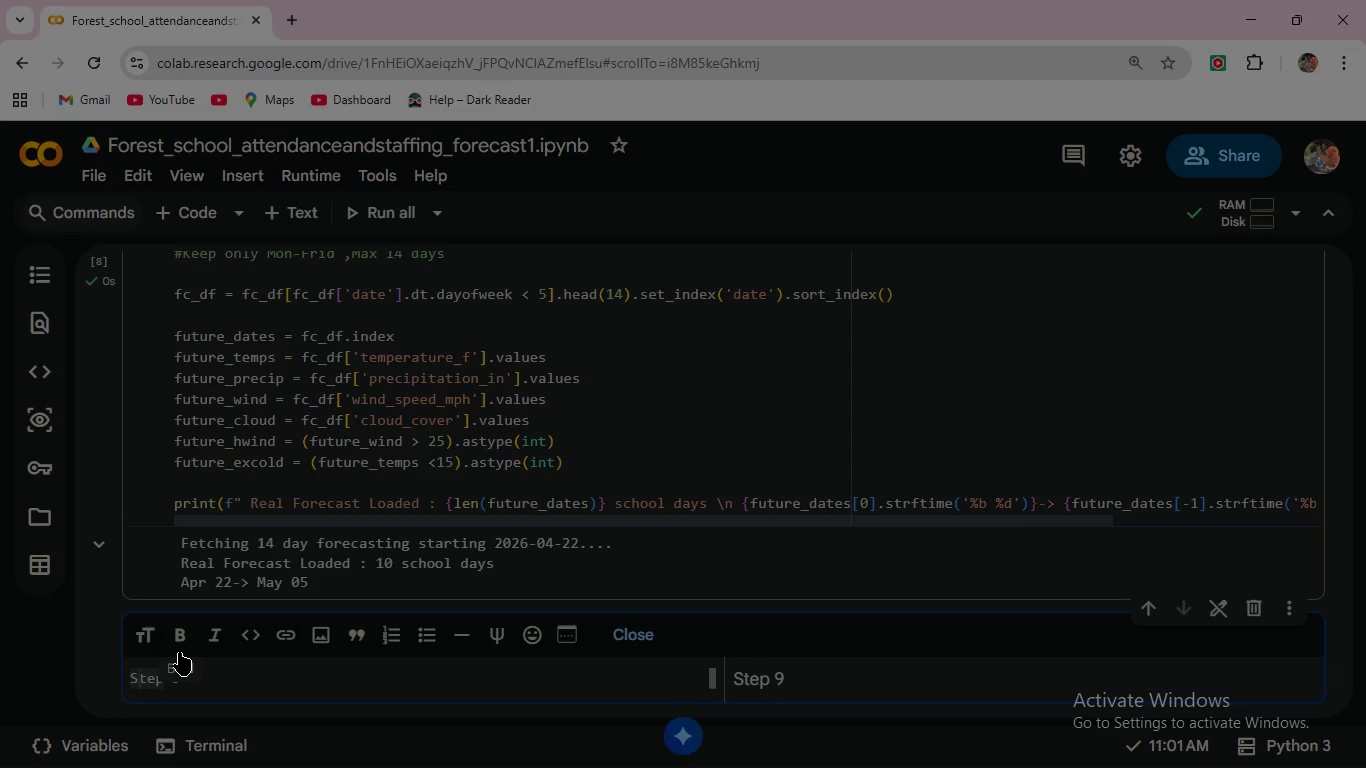 
key(ArrowLeft)
 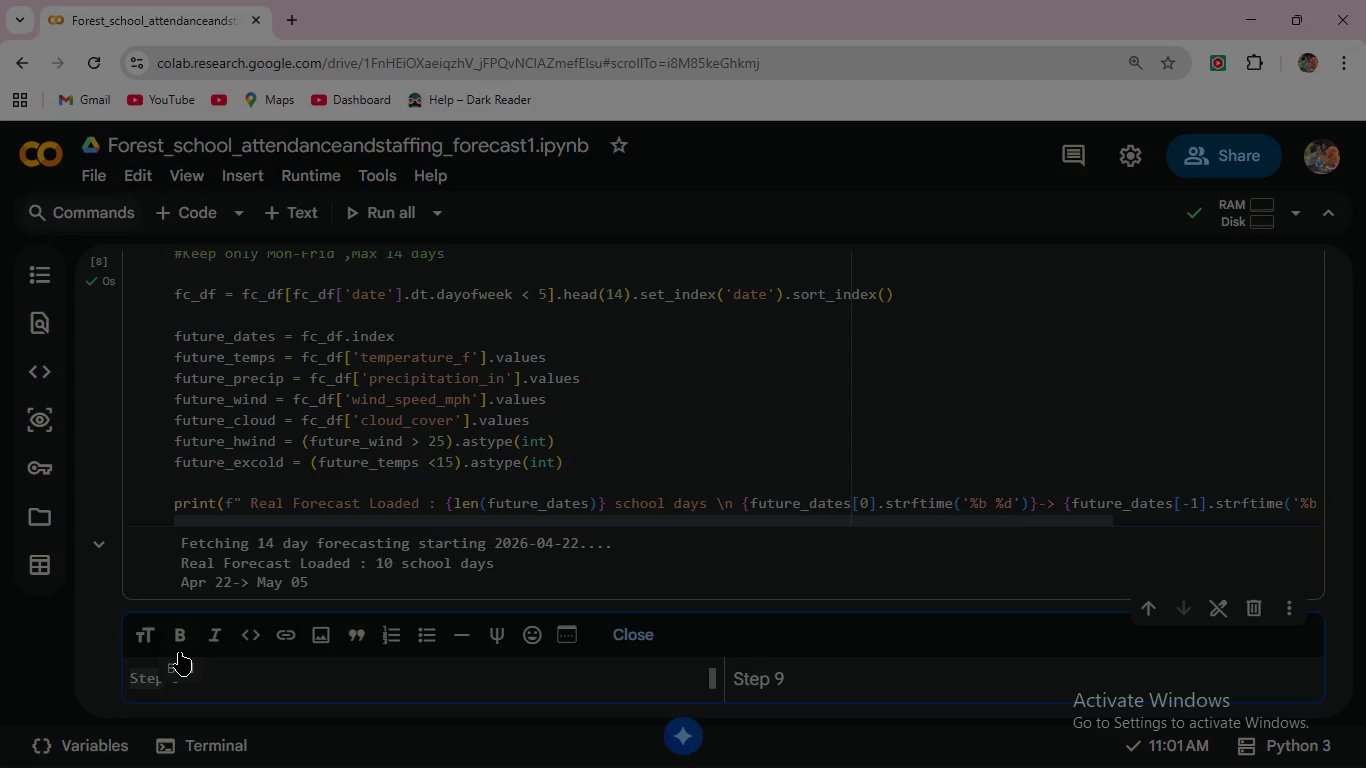 
key(Shift+3)
 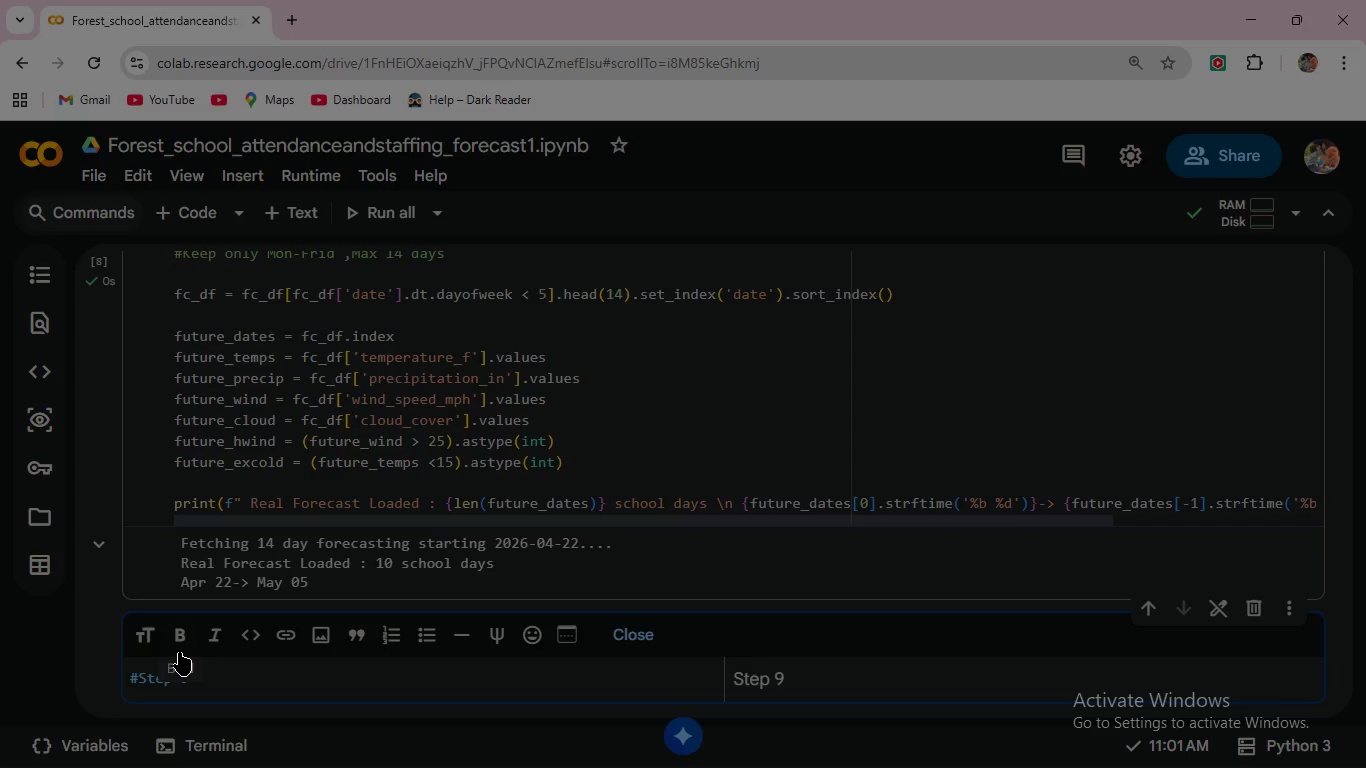 
key(ArrowRight)
 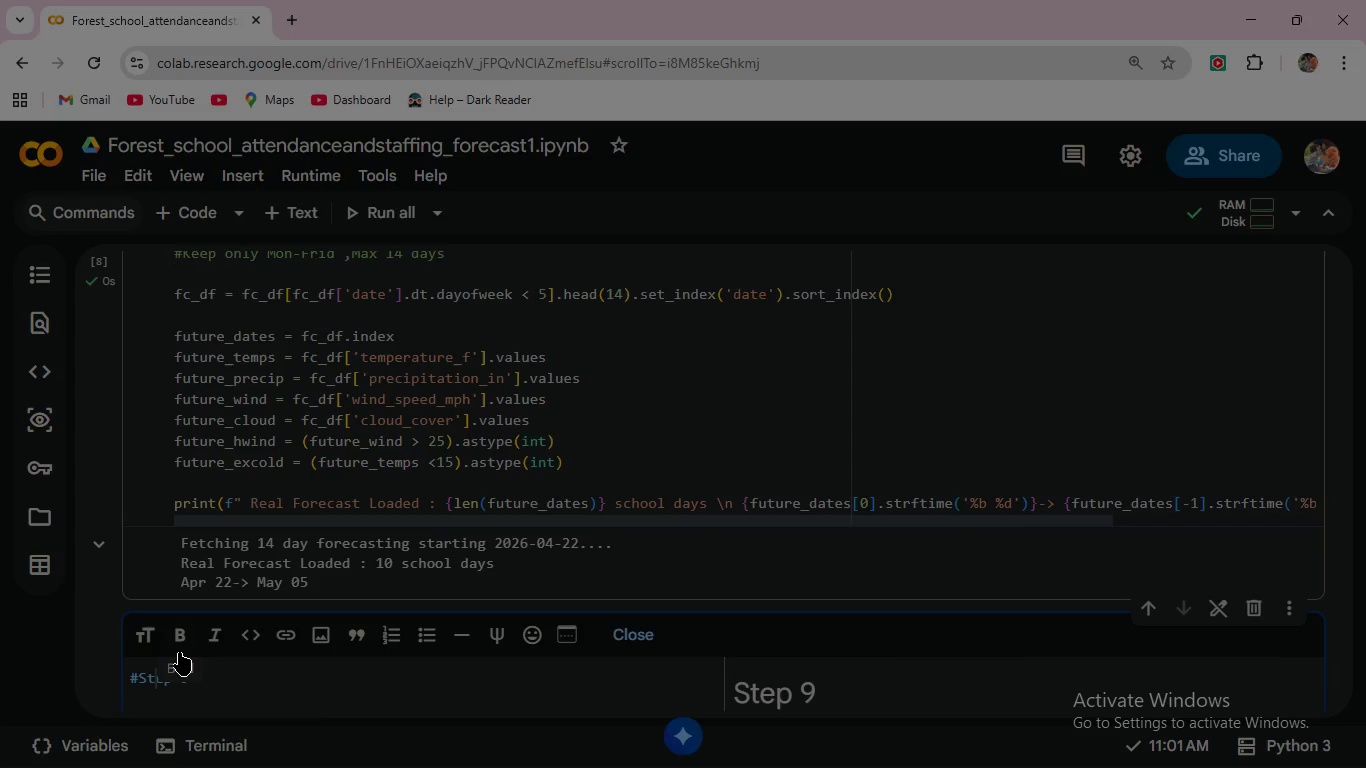 
key(ArrowRight)
 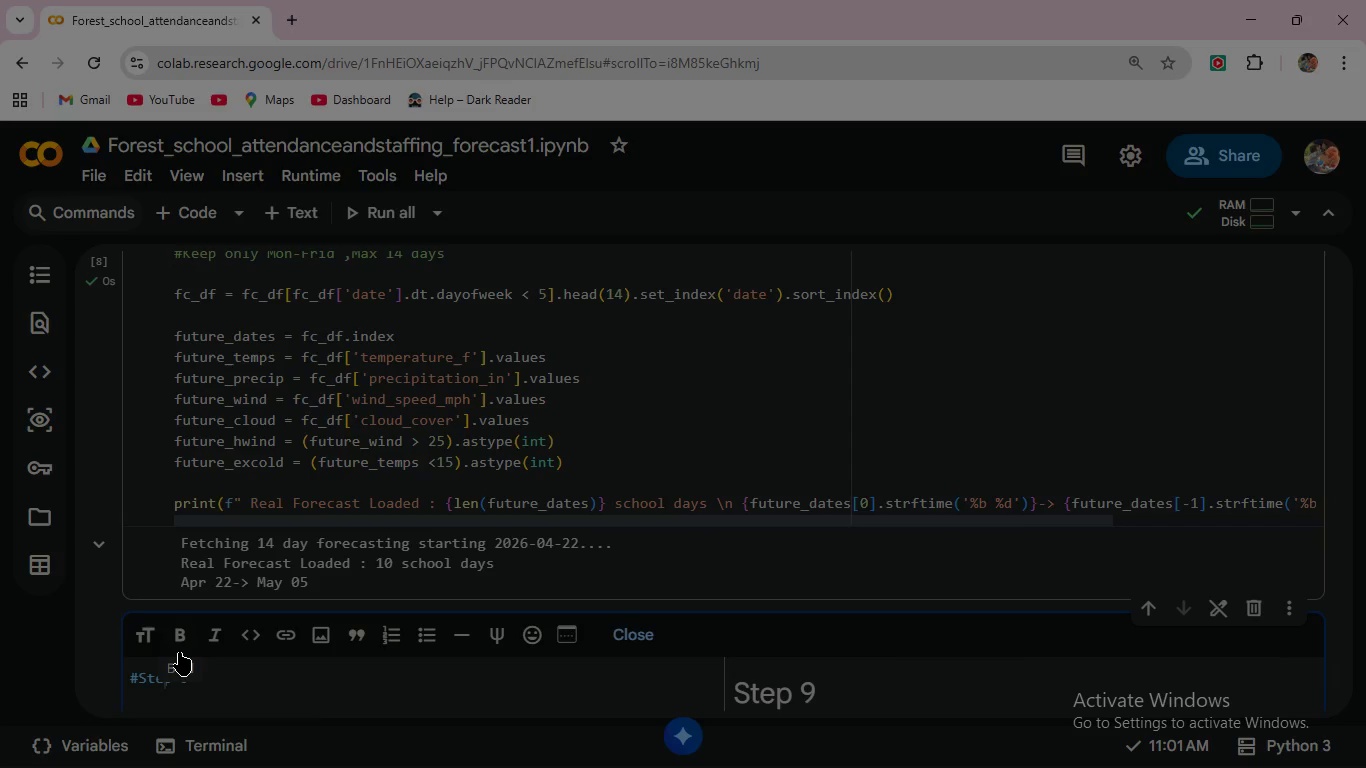 
key(ArrowRight)
 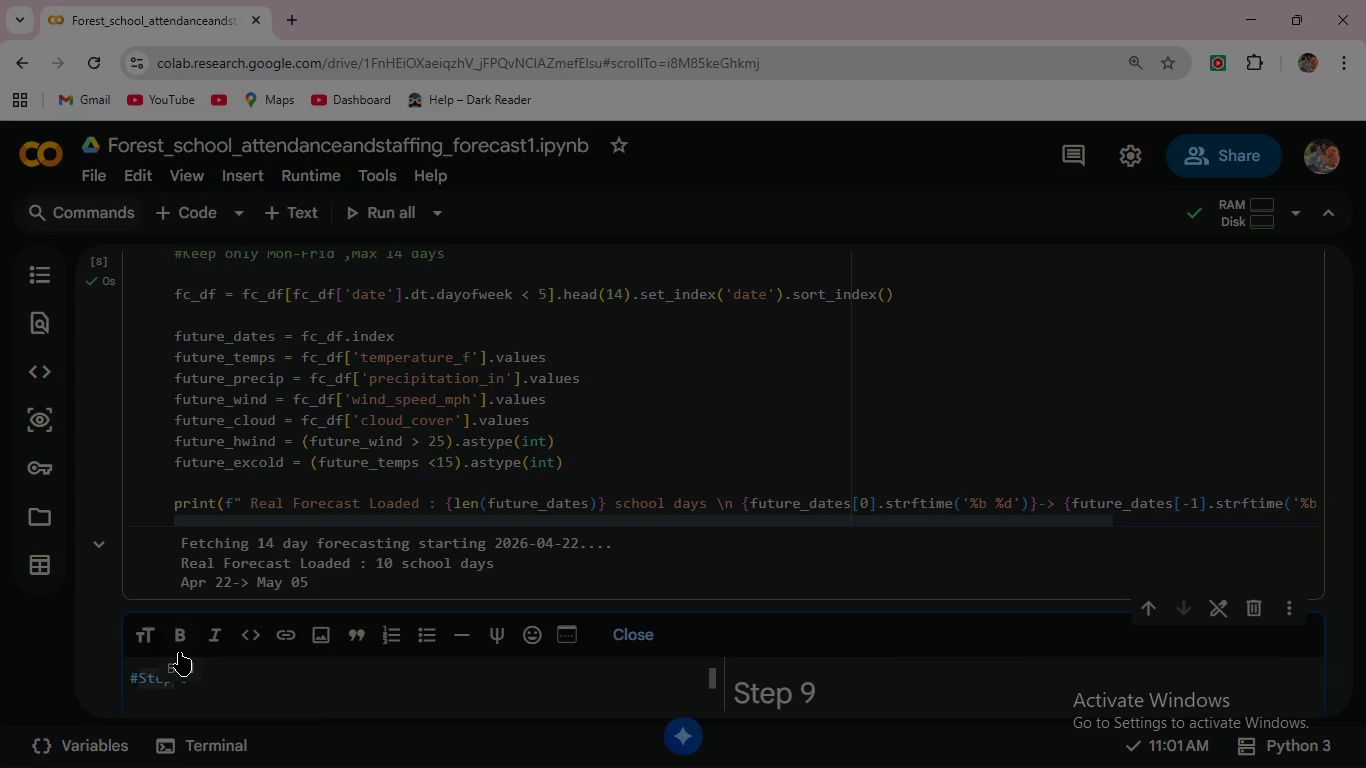 
key(ArrowRight)
 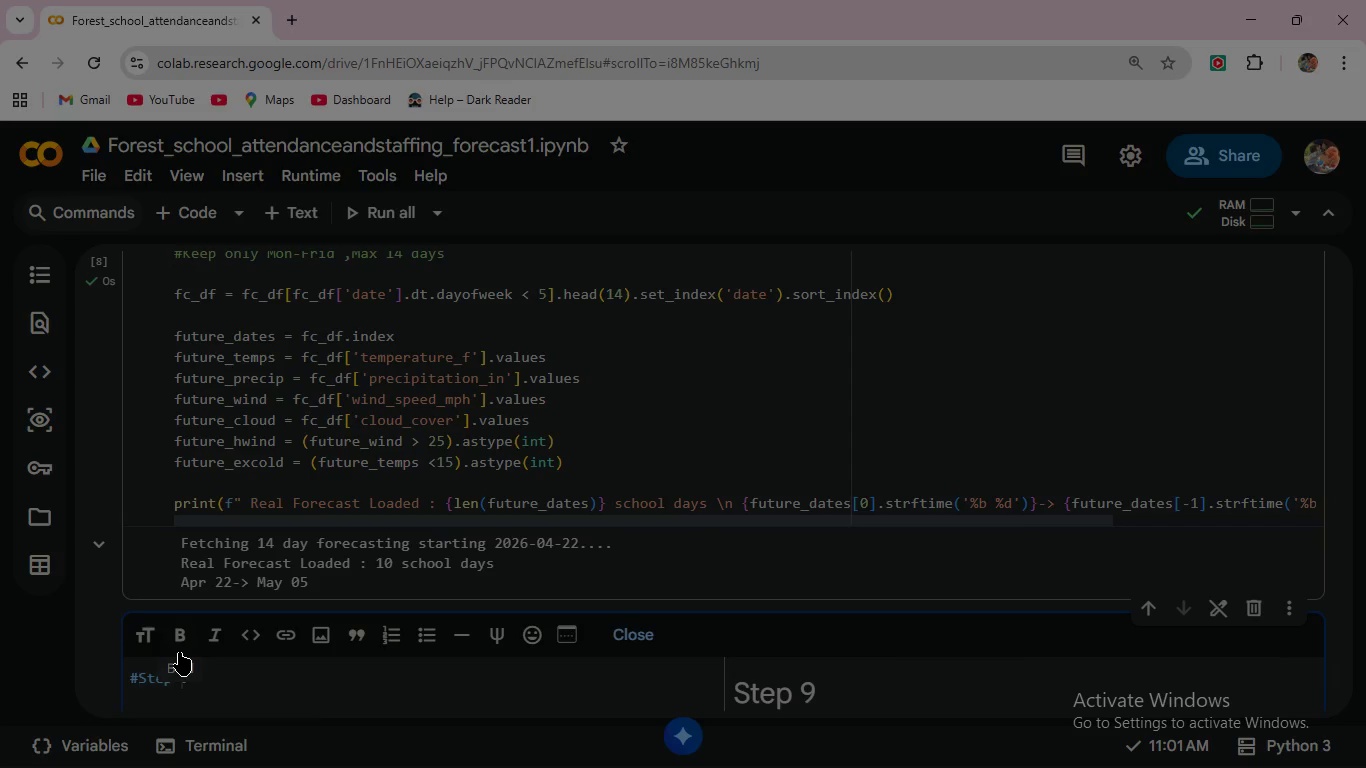 
key(ArrowRight)
 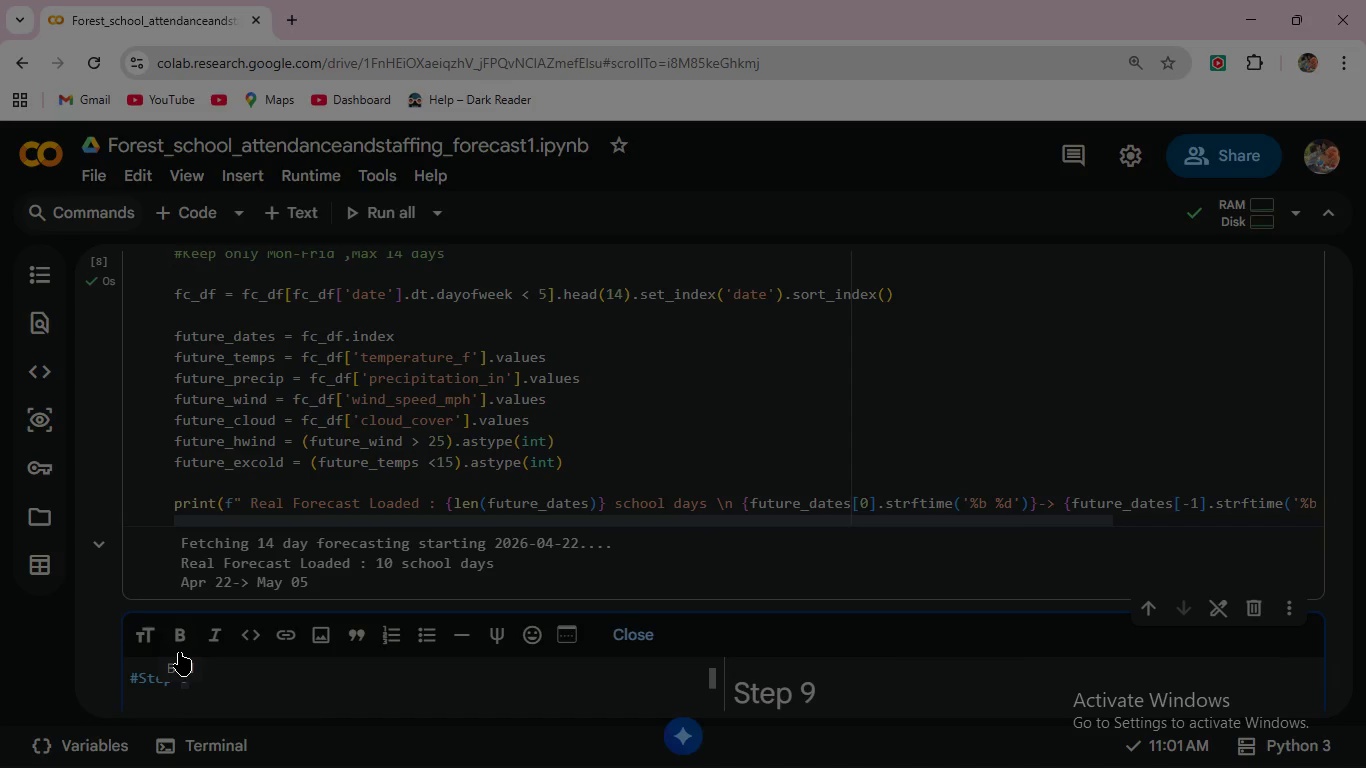 
key(ArrowRight)
 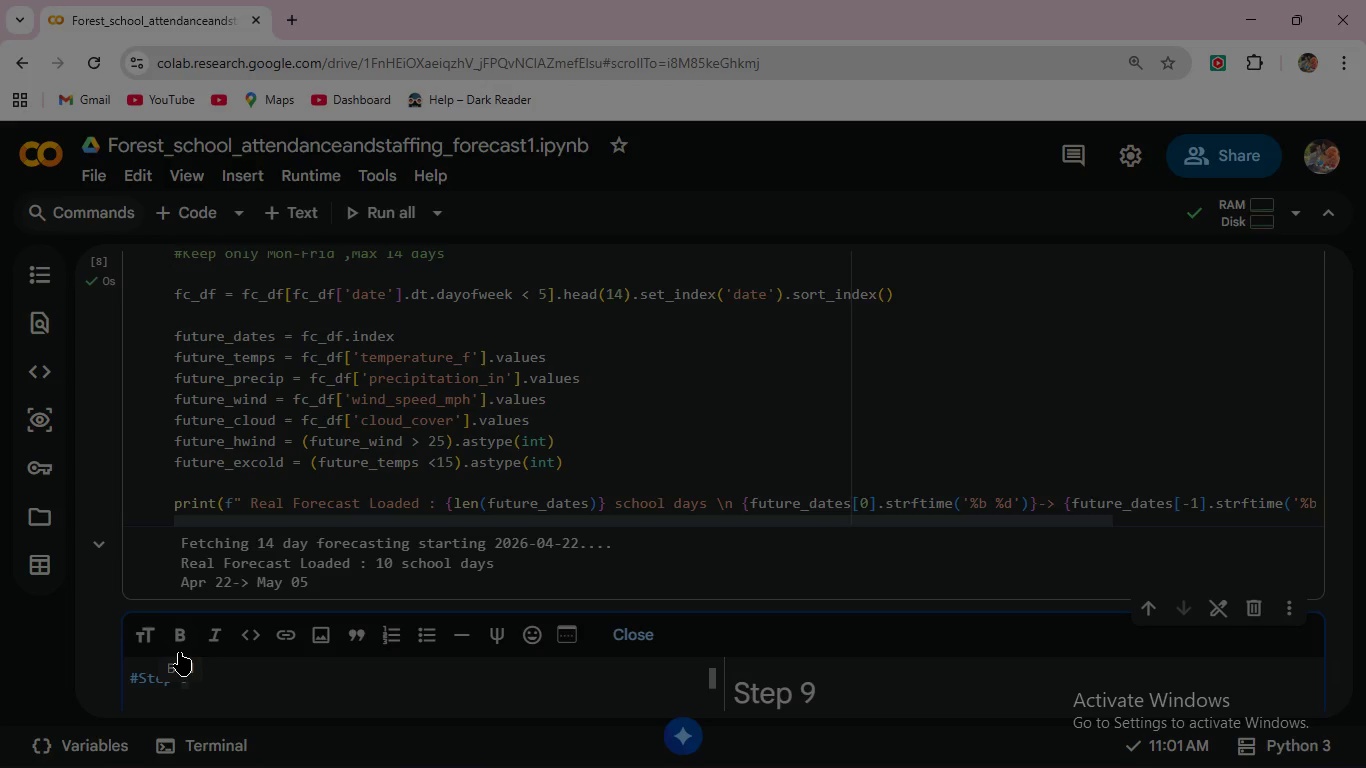 
type( : Ensemble Forecast and Staffing Calculation )
 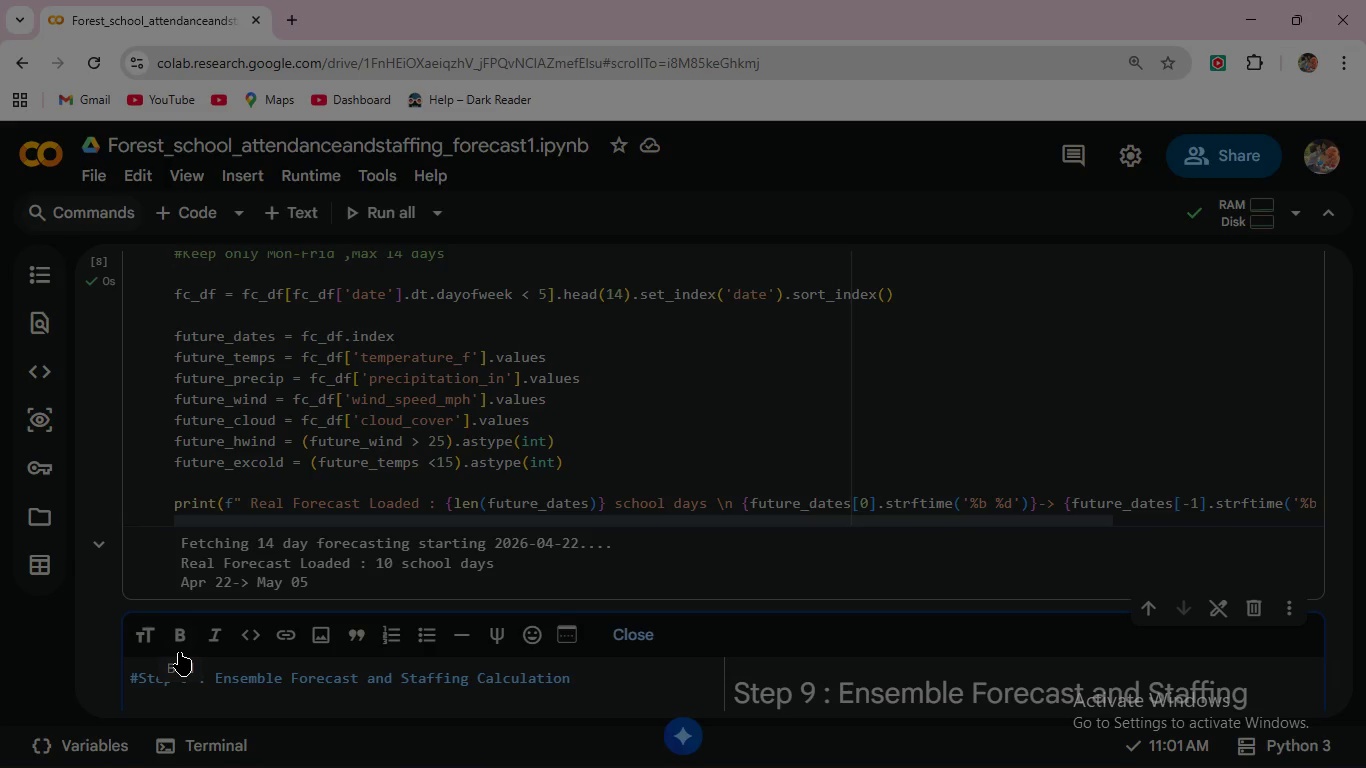 
key(Enter)
 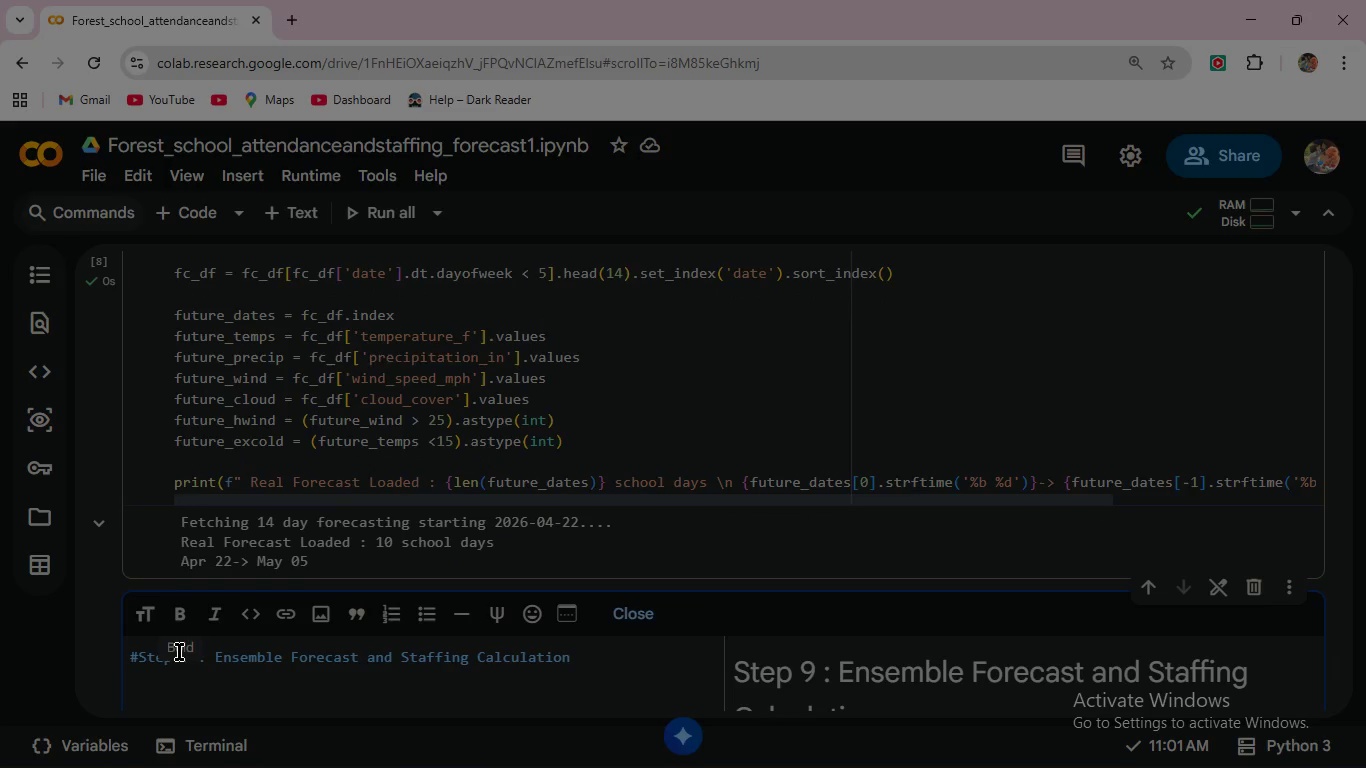 
key(Enter)
 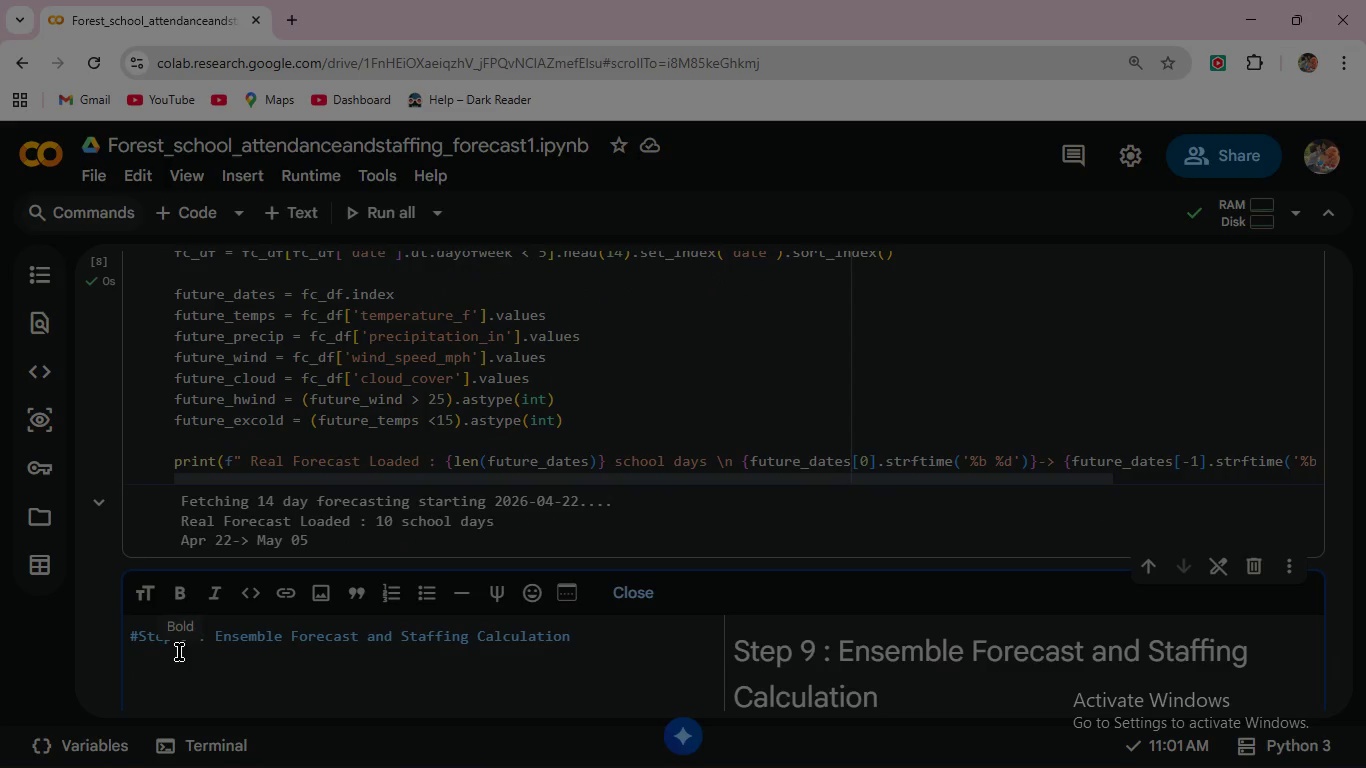 
type(1. Generate RF predictions using a perfectly aligh)
key(Backspace)
type(ned feature DataFrame )
 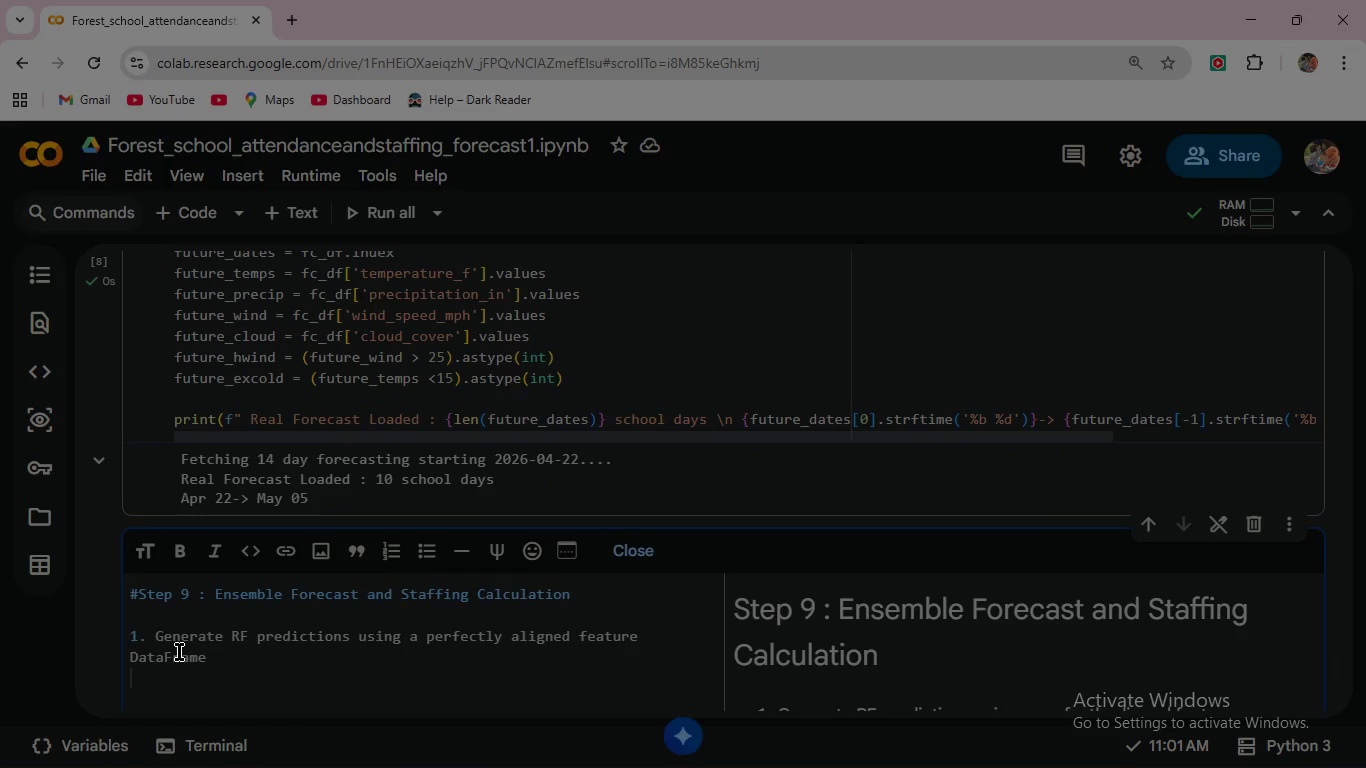 
 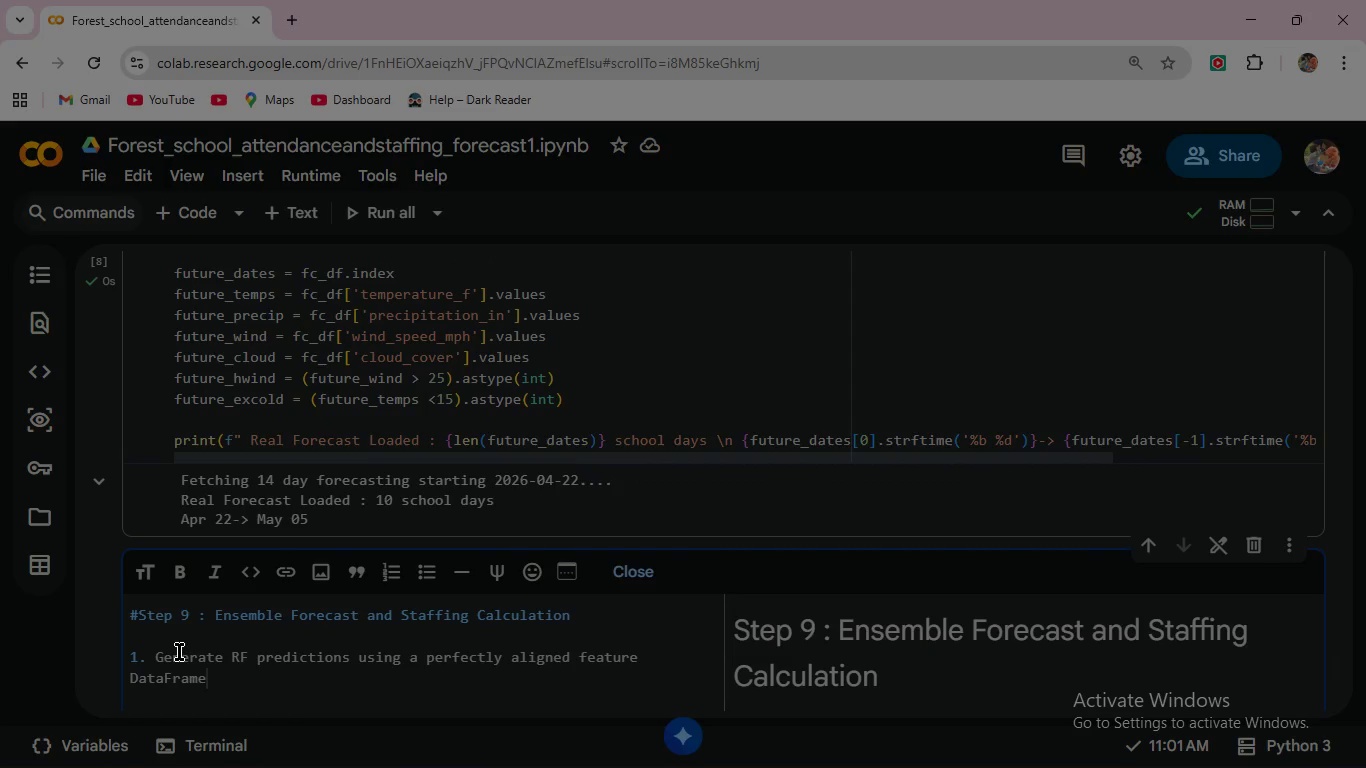 
key(Enter)
 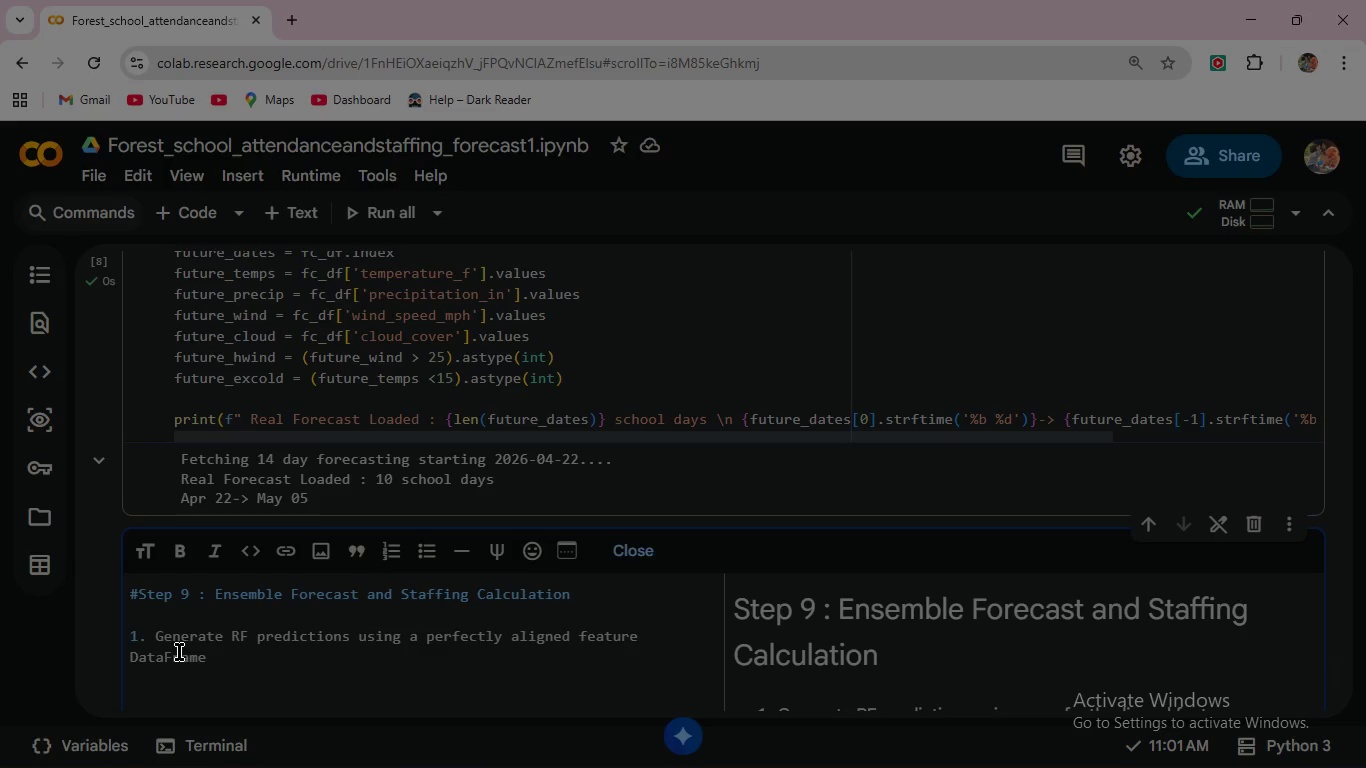 
type(2. Run Prophet on a c lea)
key(Backspace)
key(Backspace)
key(Backspace)
key(Backspace)
type(lean, Nan)
key(Backspace)
type(N-free regressor DataFrame )
 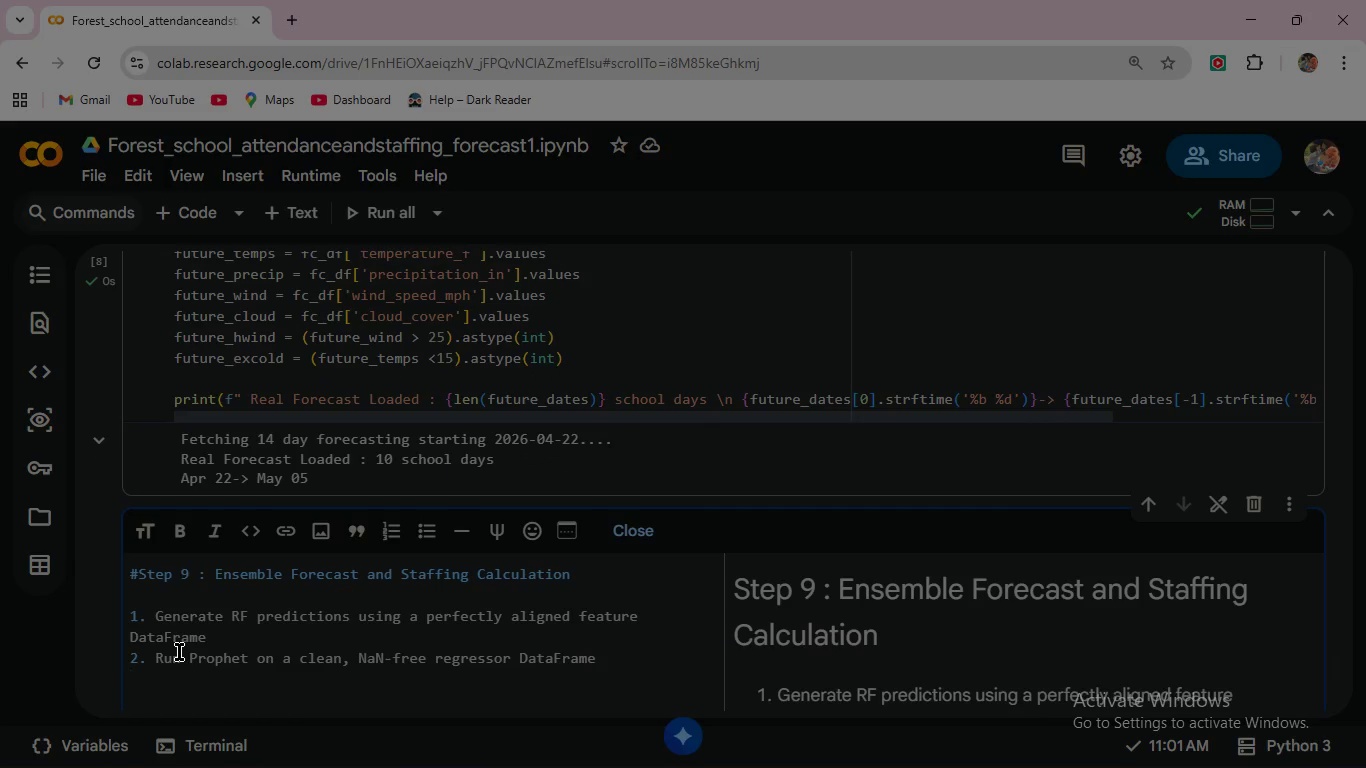 
 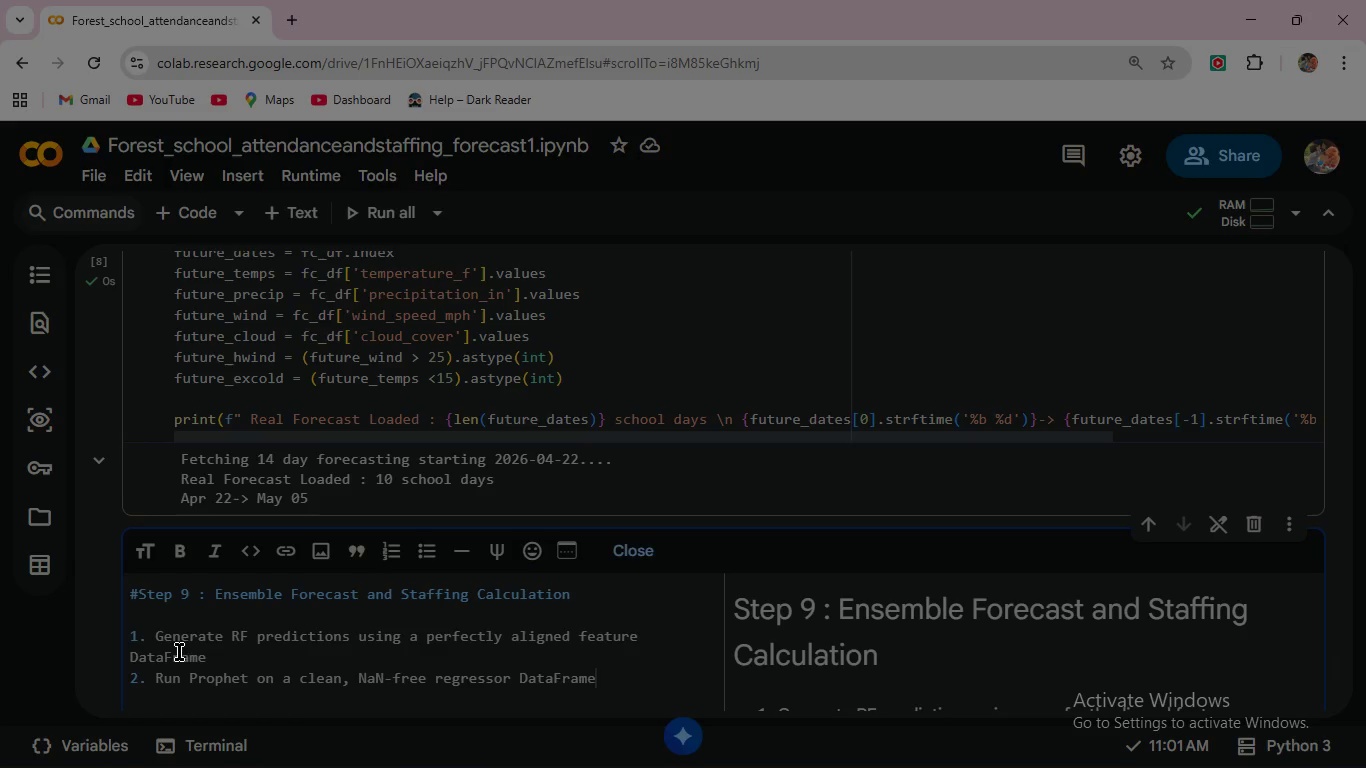 
key(Enter)
 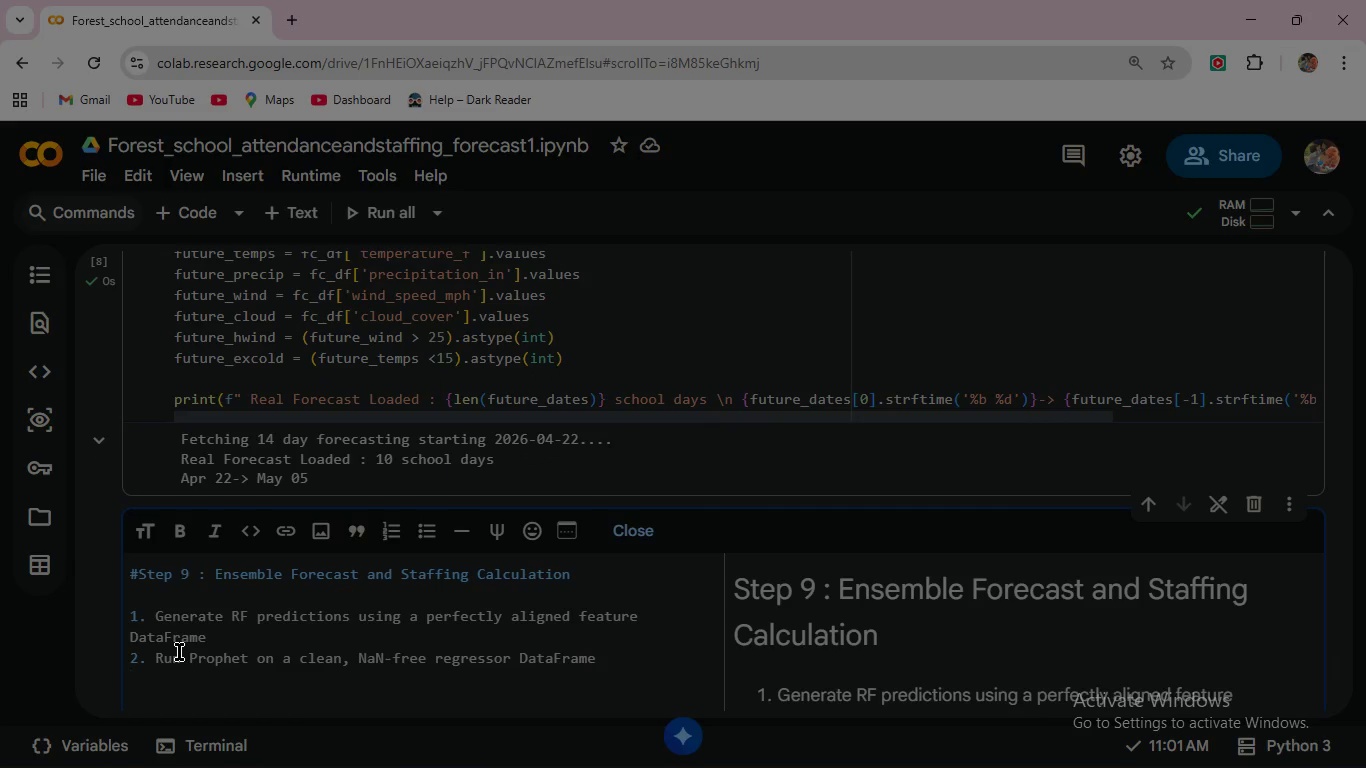 
type(3. Average both models for robustness)
 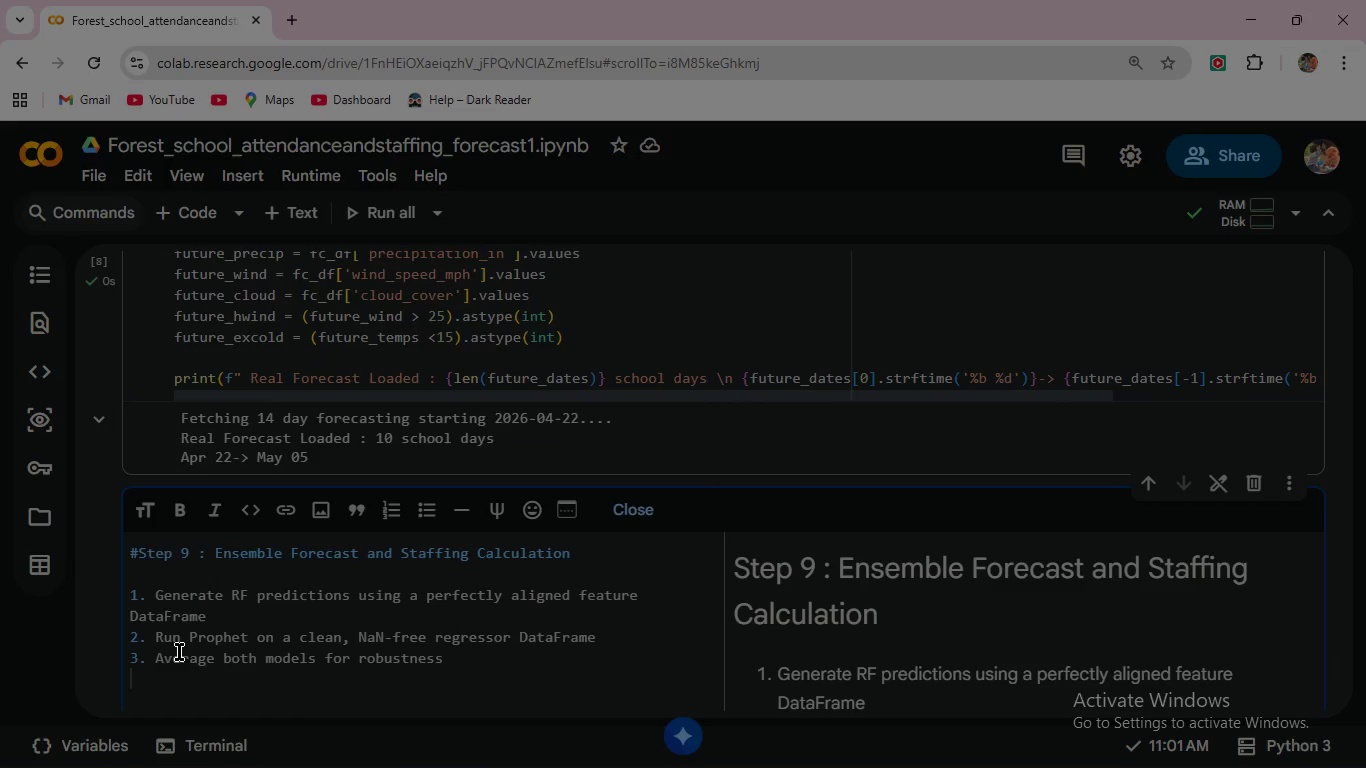 
 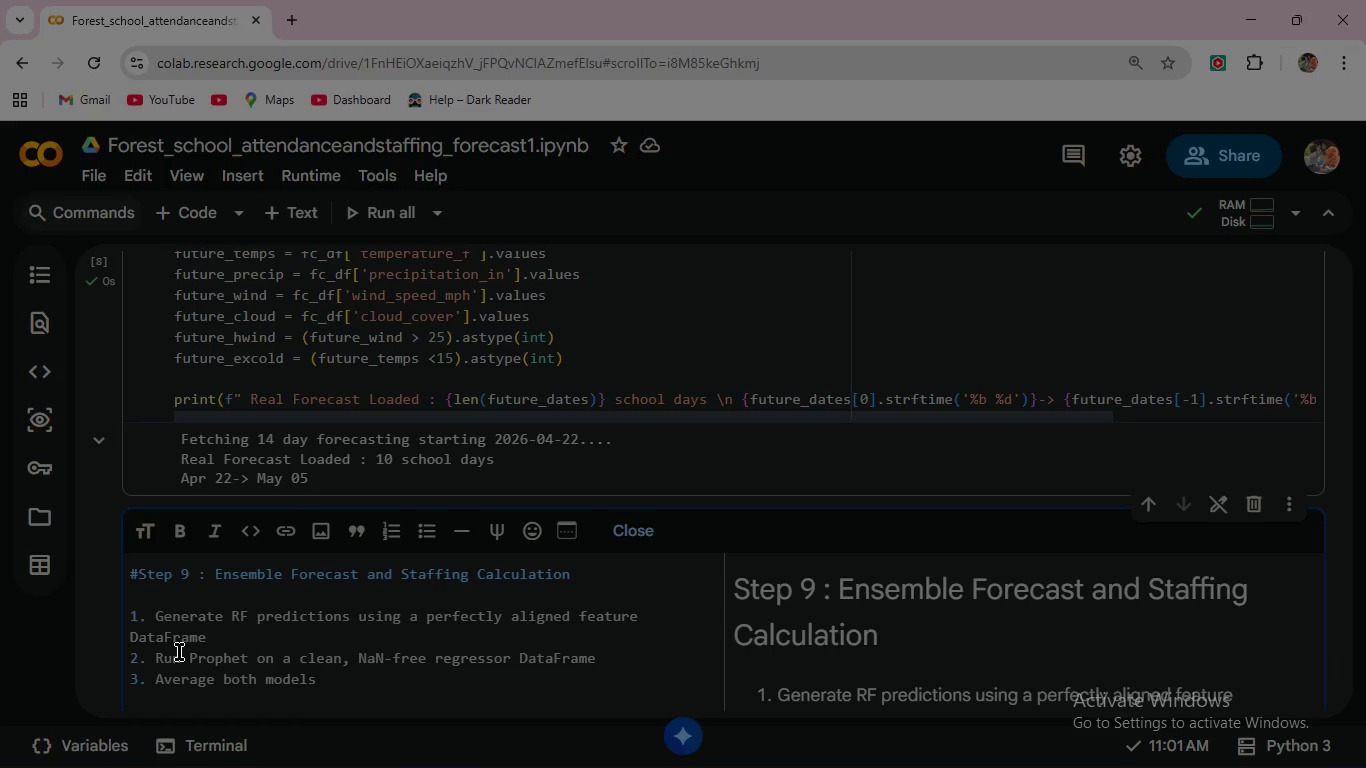 
key(Enter)
 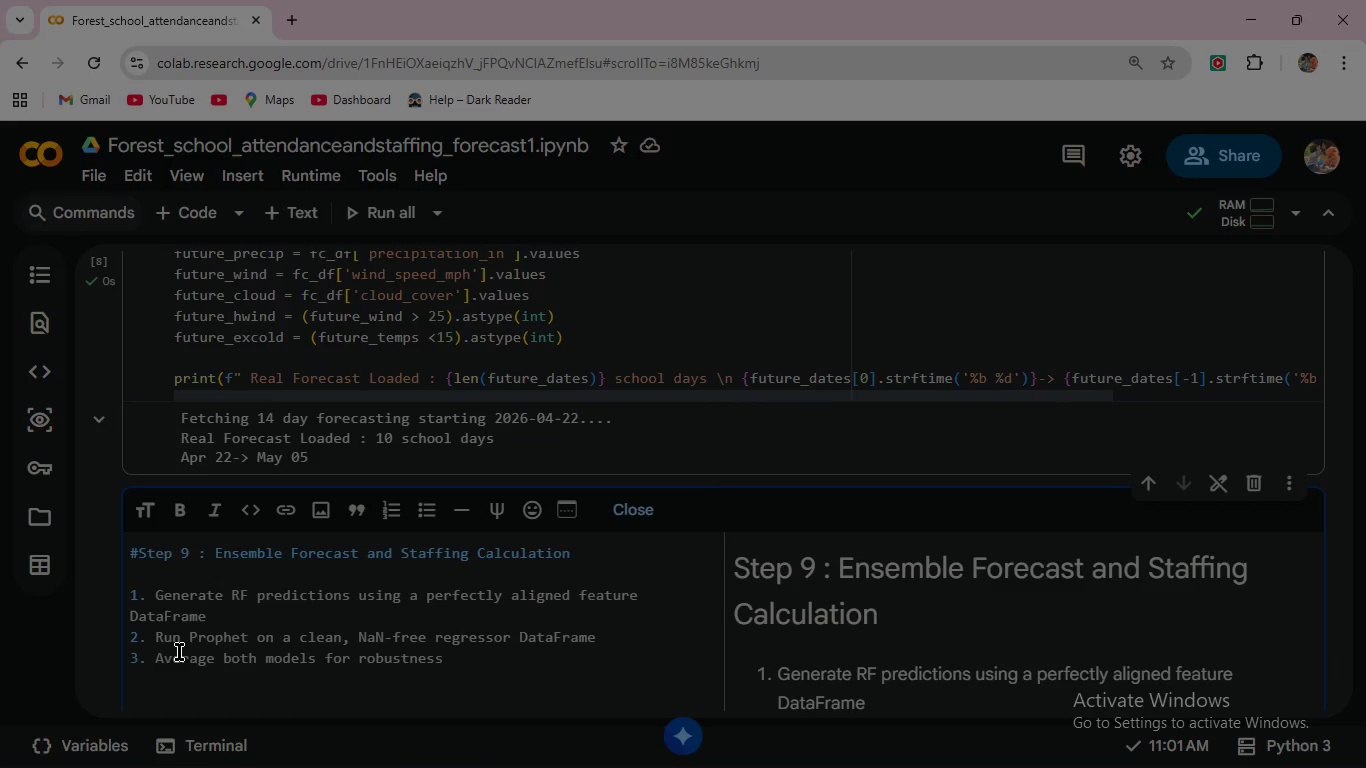 
type(4. Convert attendance to staff needs using the 1:6 ratio + 5% buffer)
 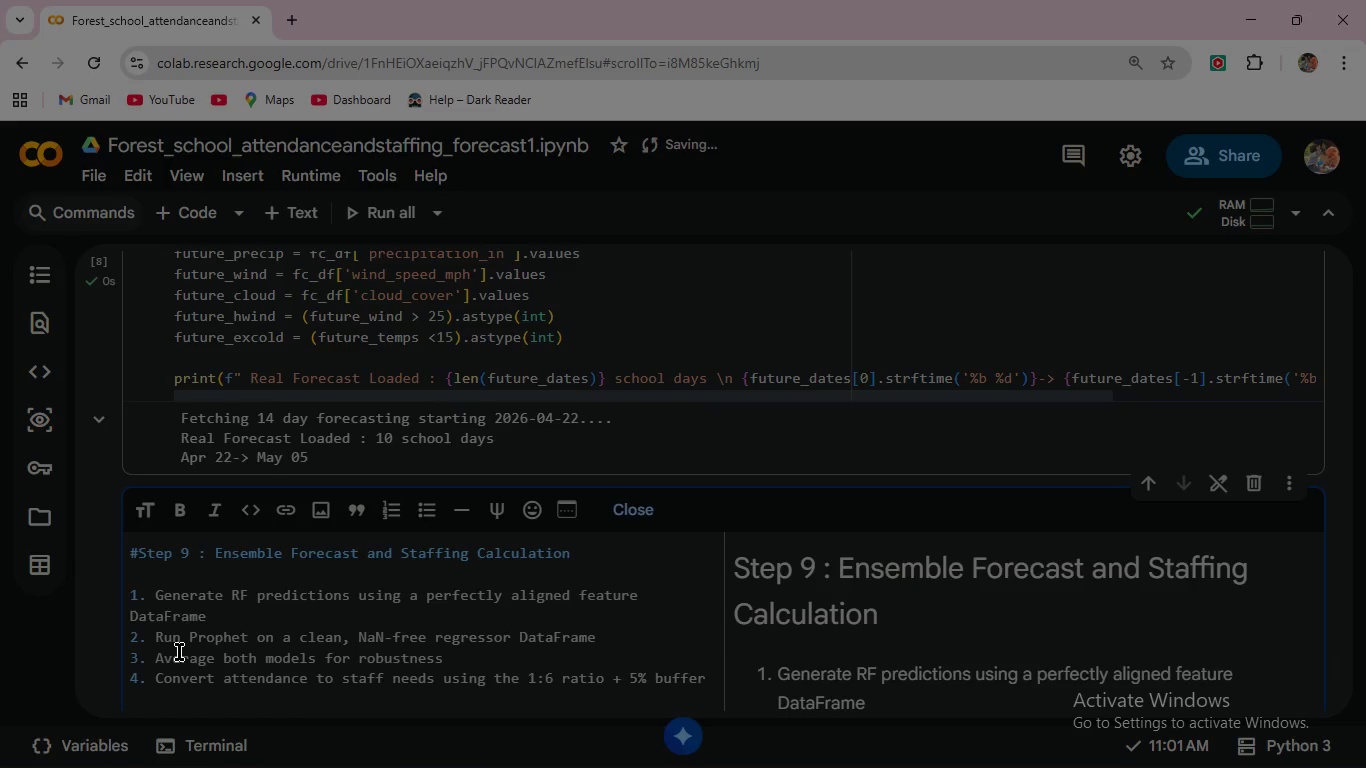 
mouse_move([216, 213])
 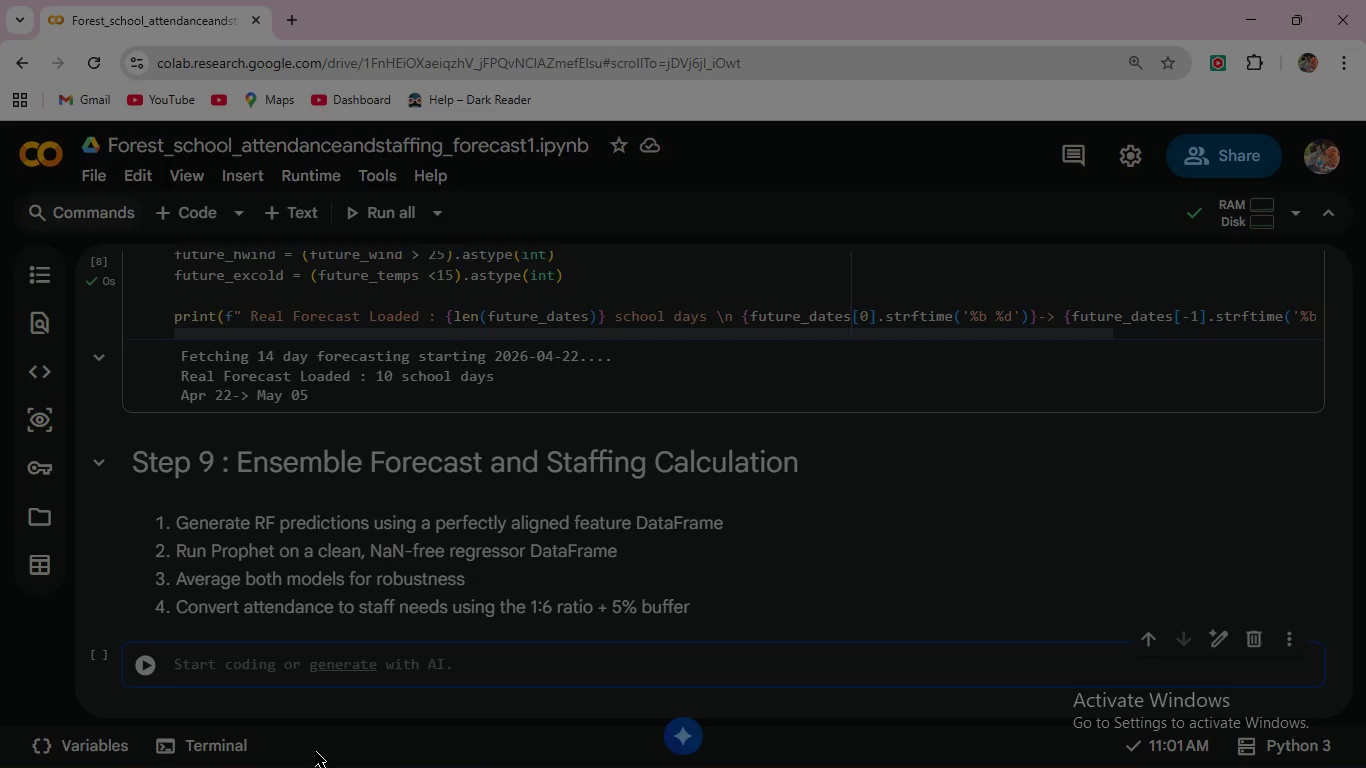 
type(#1. RF Forecast Preparation )
 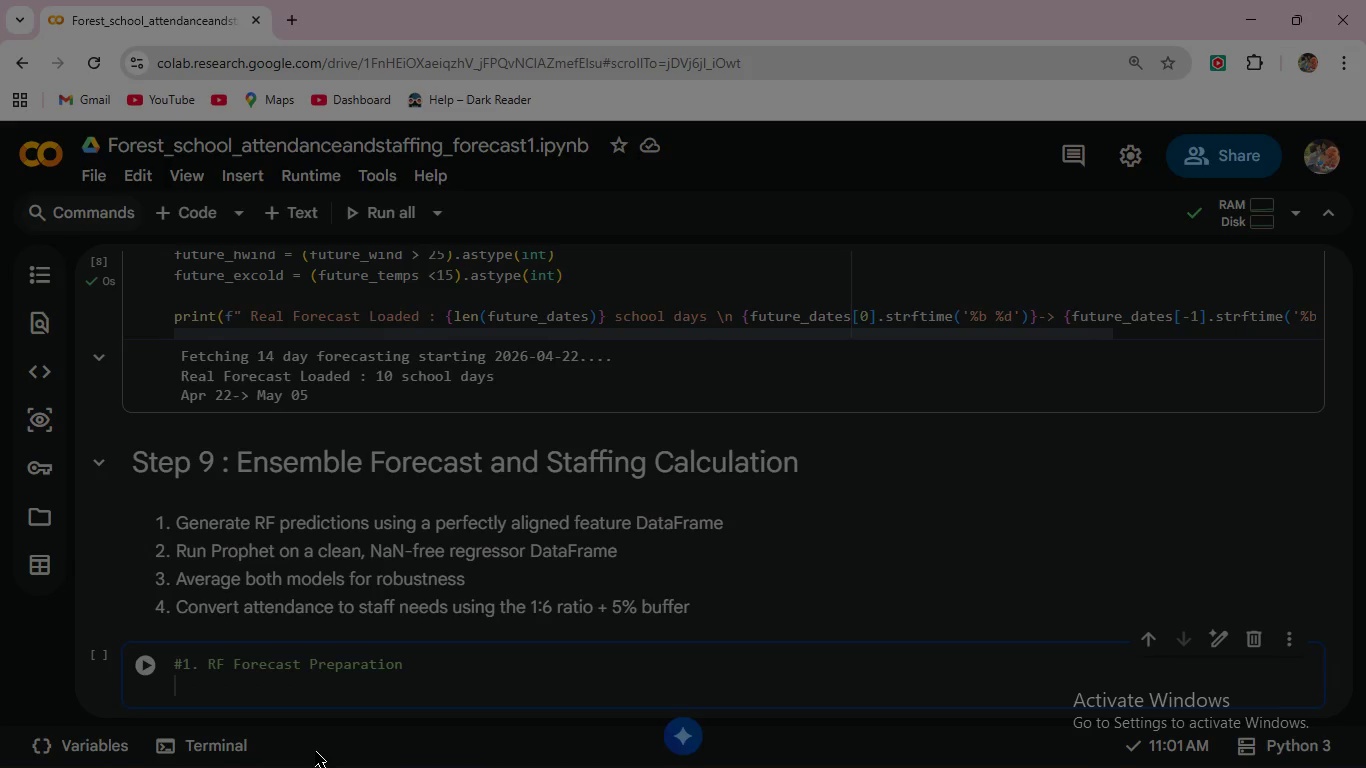 
 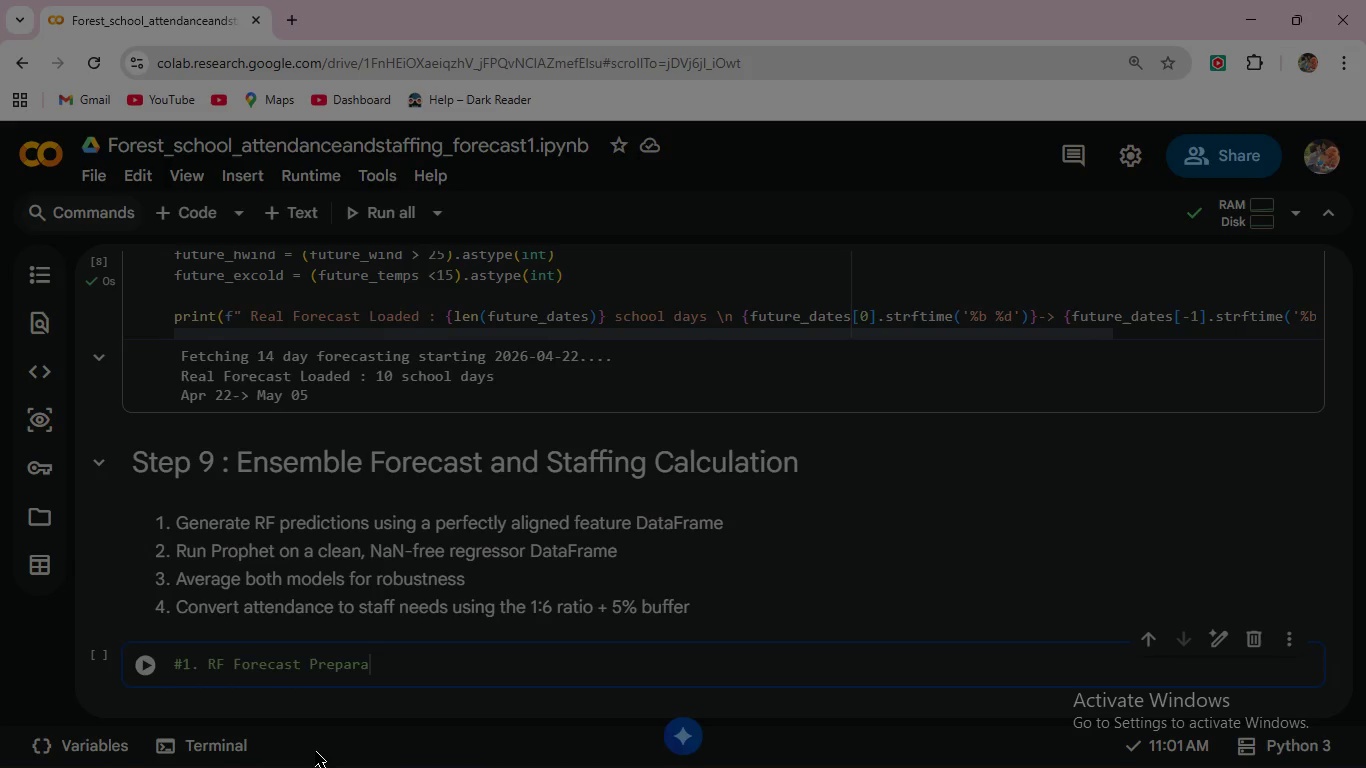 
key(Enter)
 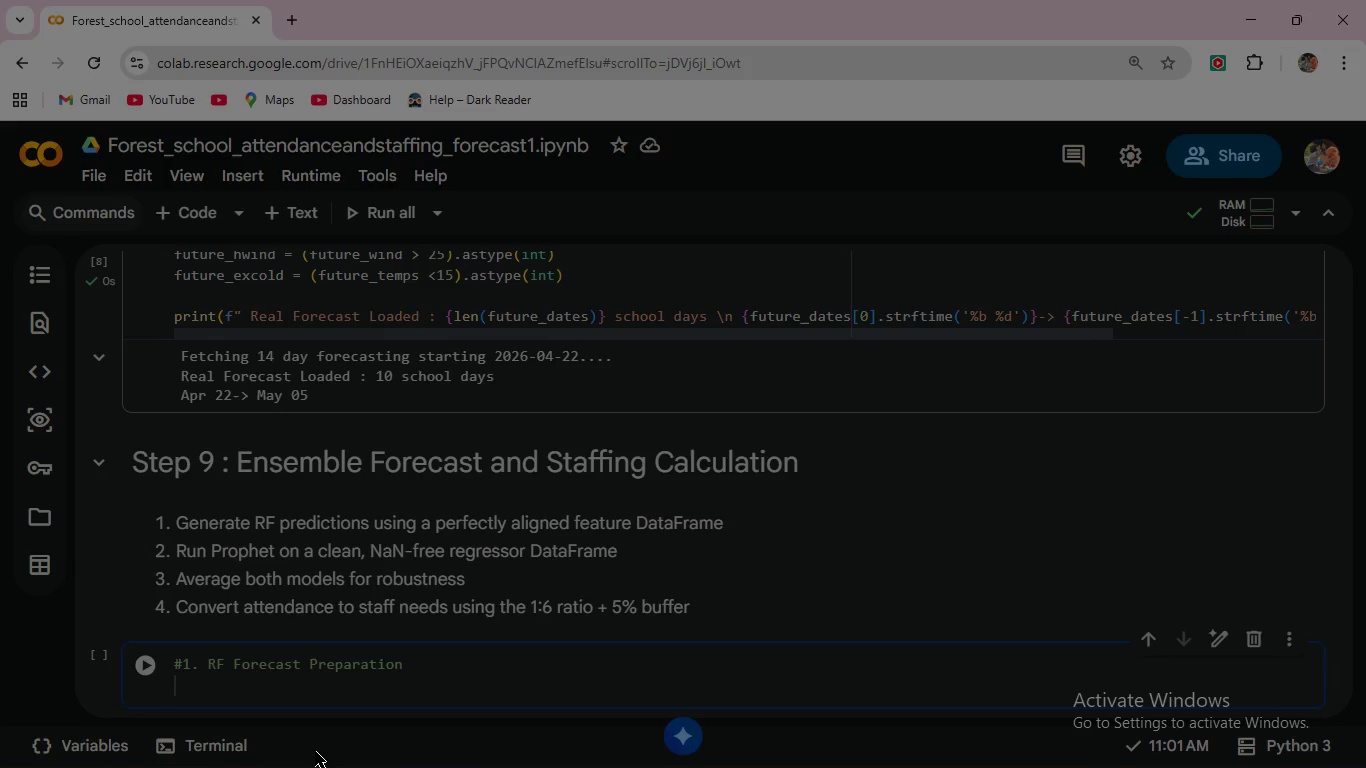 
type(future_month = np.ae[NumLock]r)
key(Backspace)
key(Backspace)
type(rray([d.month for d in future)
 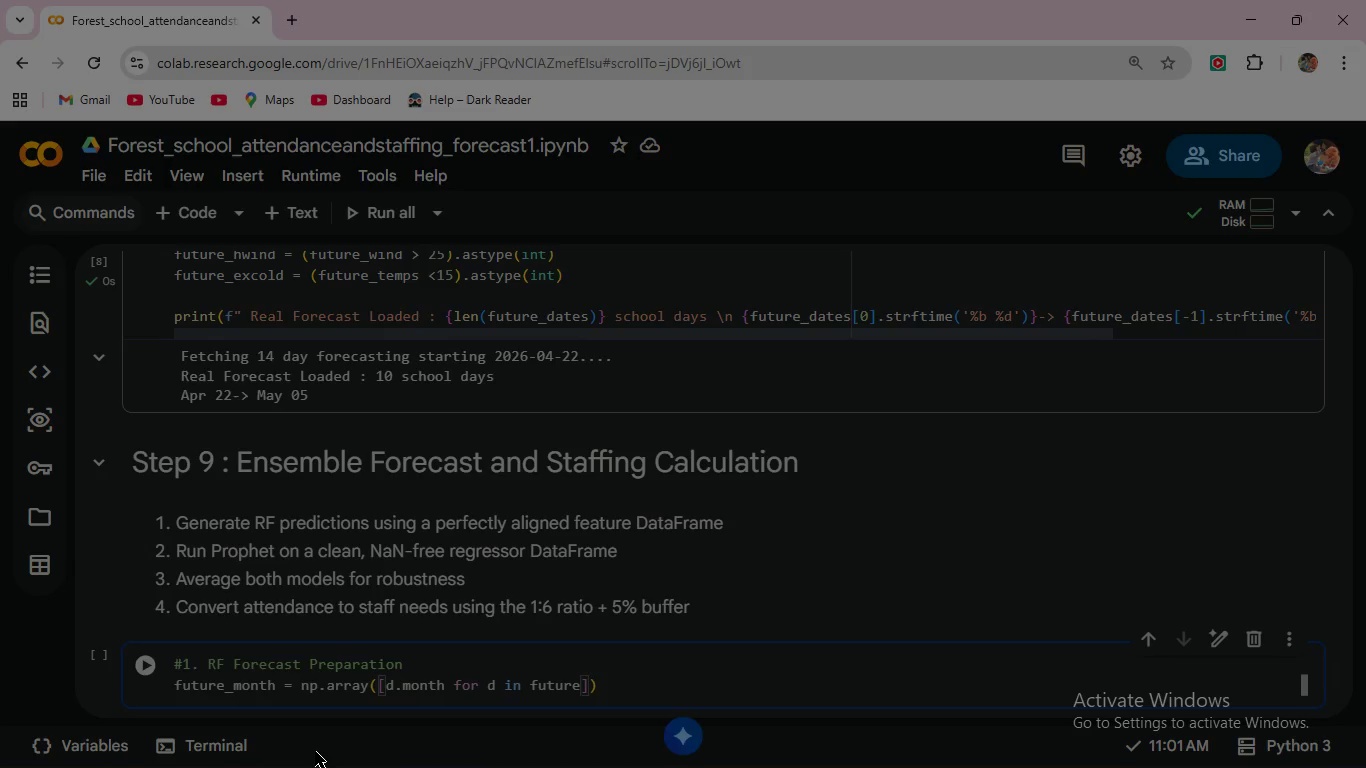 
key(ArrowDown)
 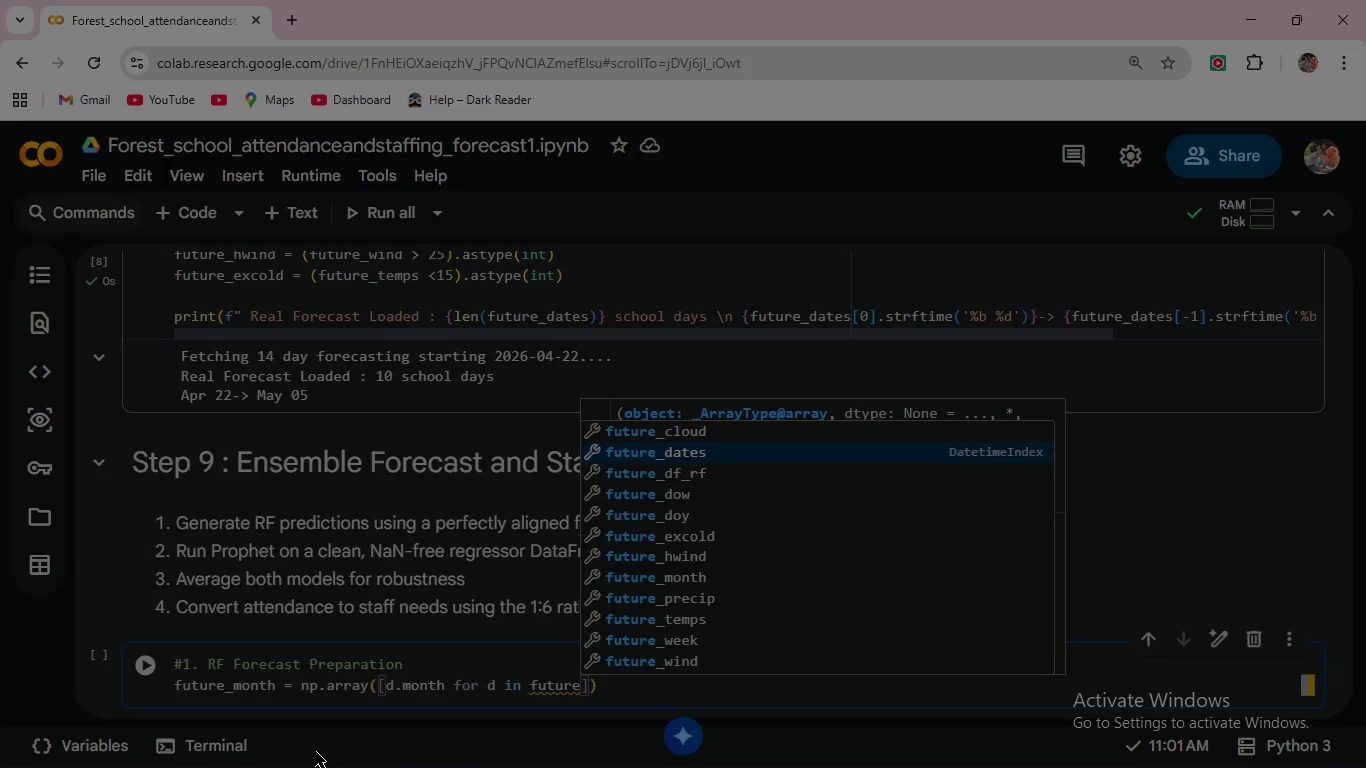 
key(Enter)
 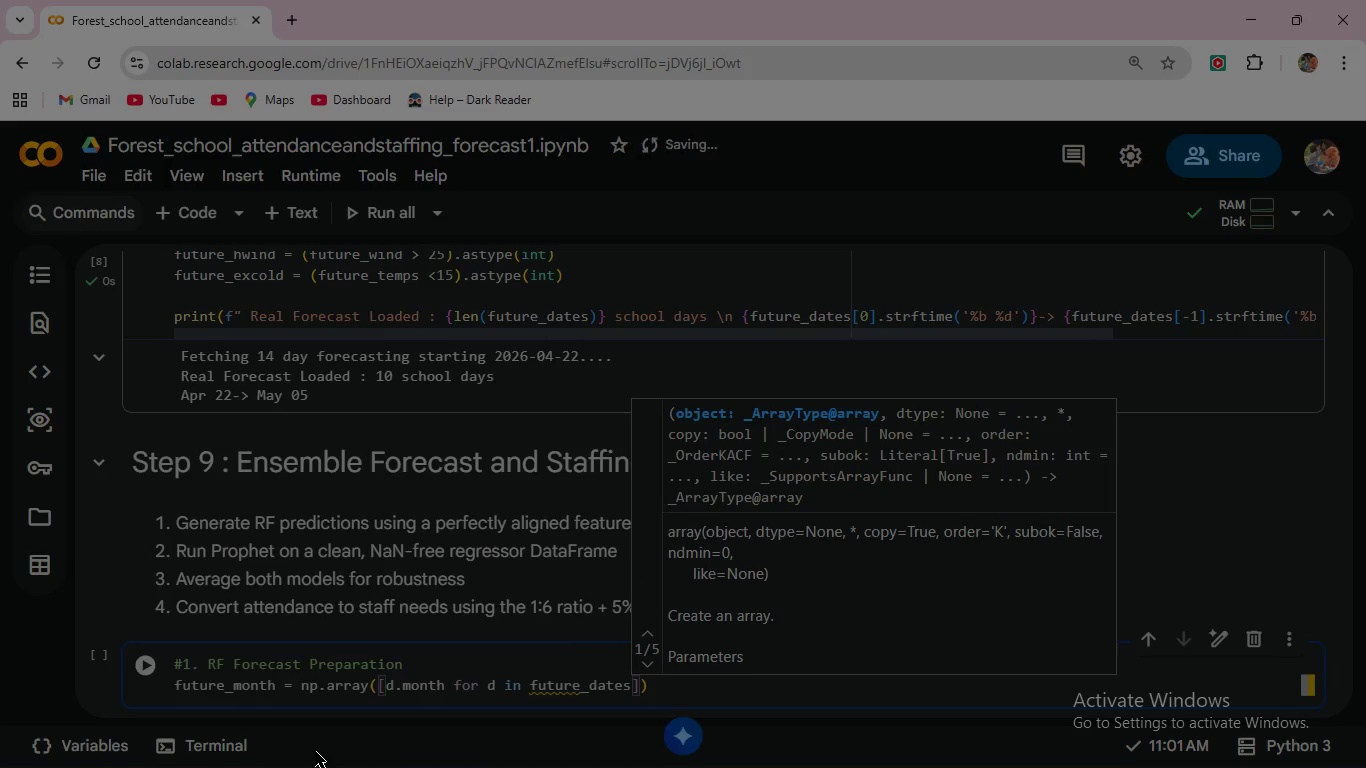 
key(ArrowRight)
 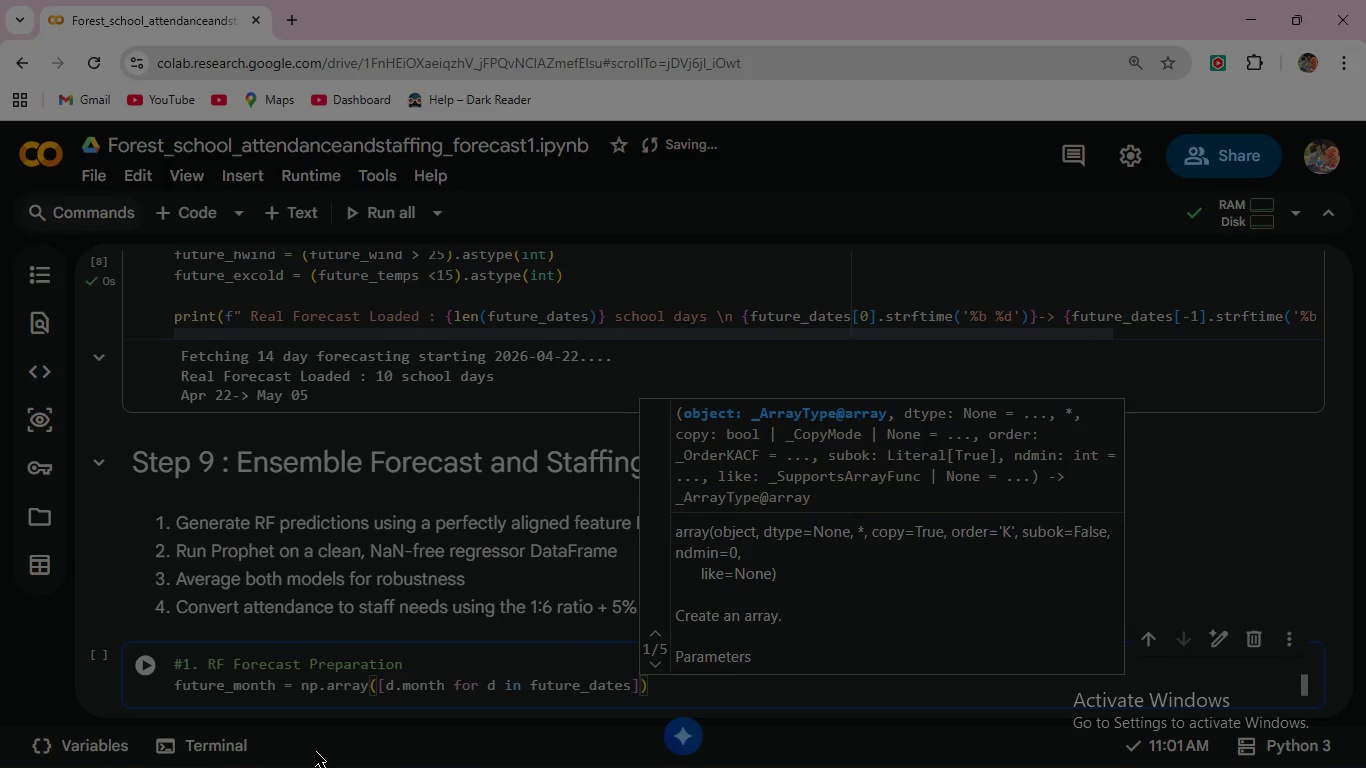 
key(ArrowRight)
 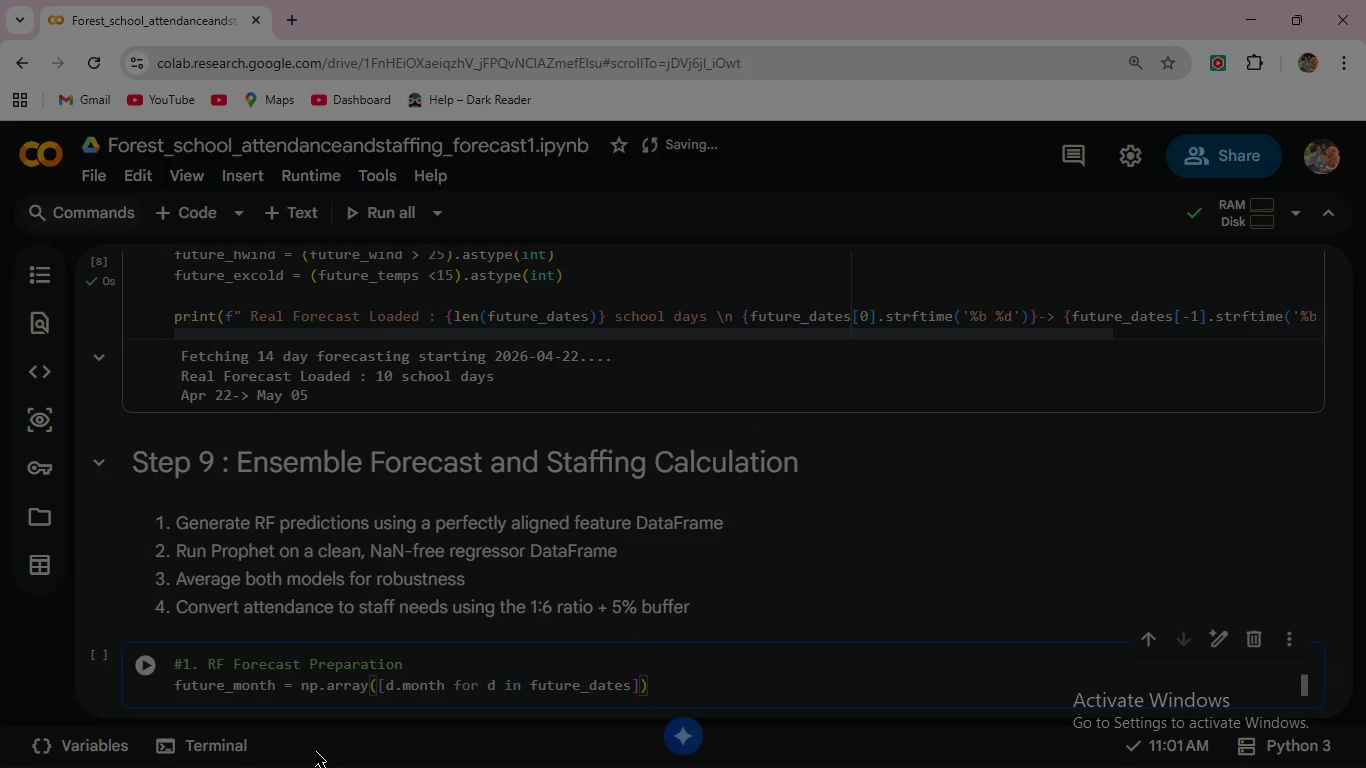 
key(Enter)
 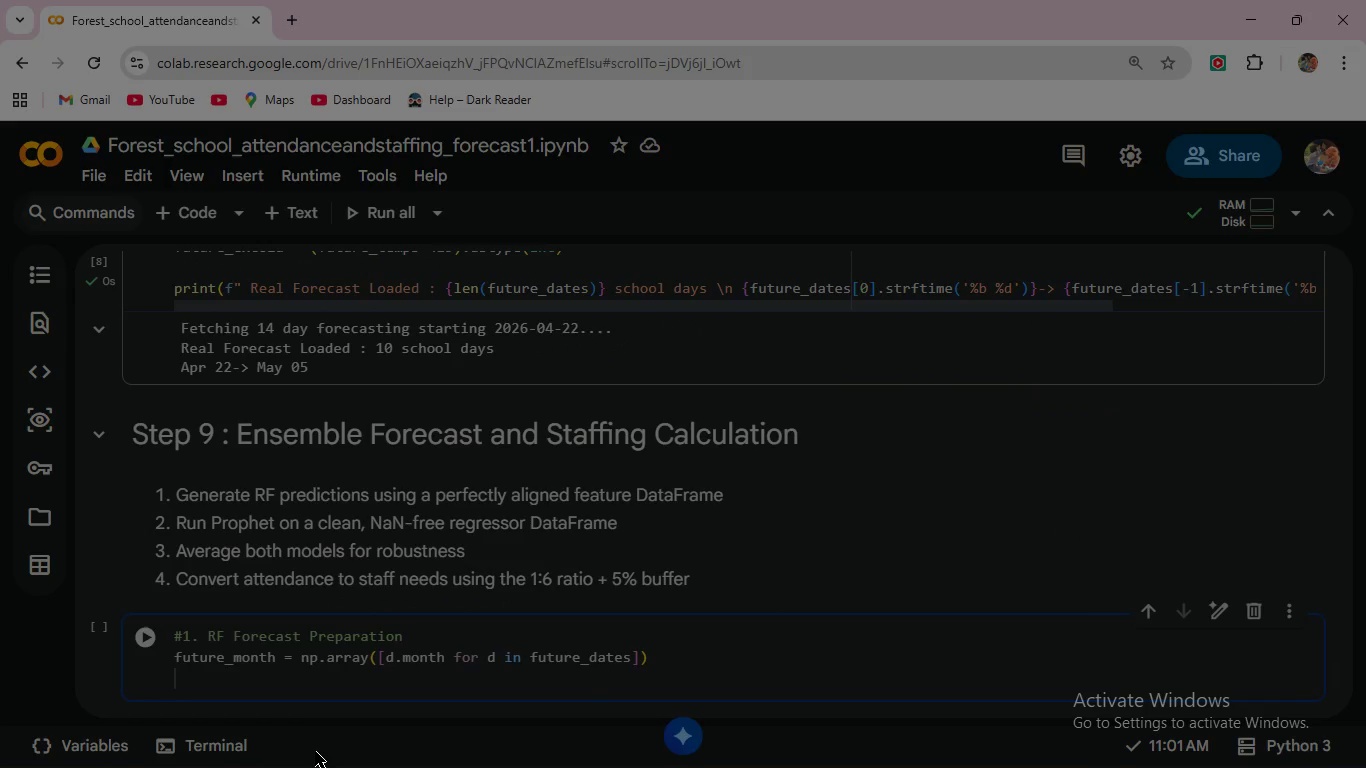 
type(future_dow   = np.array([d.dayofweek)
 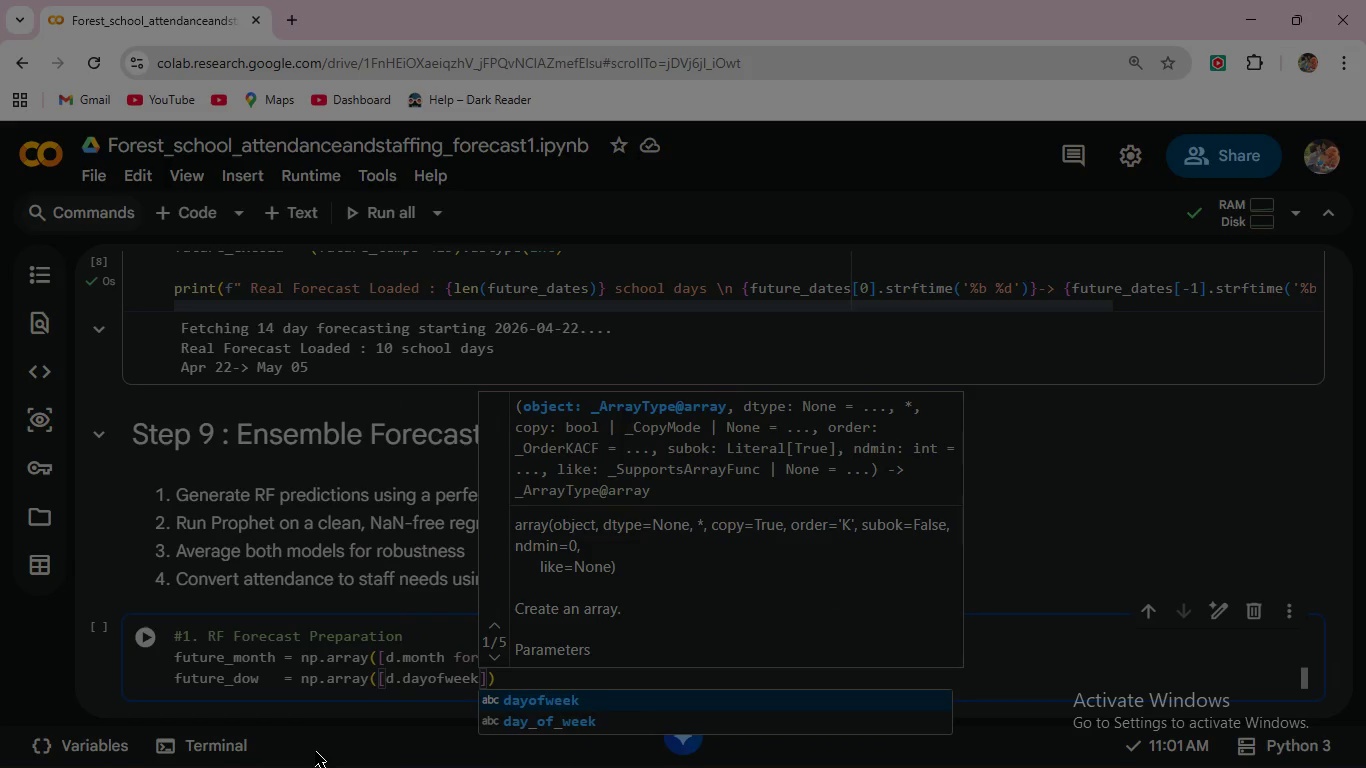 
key(Enter)
 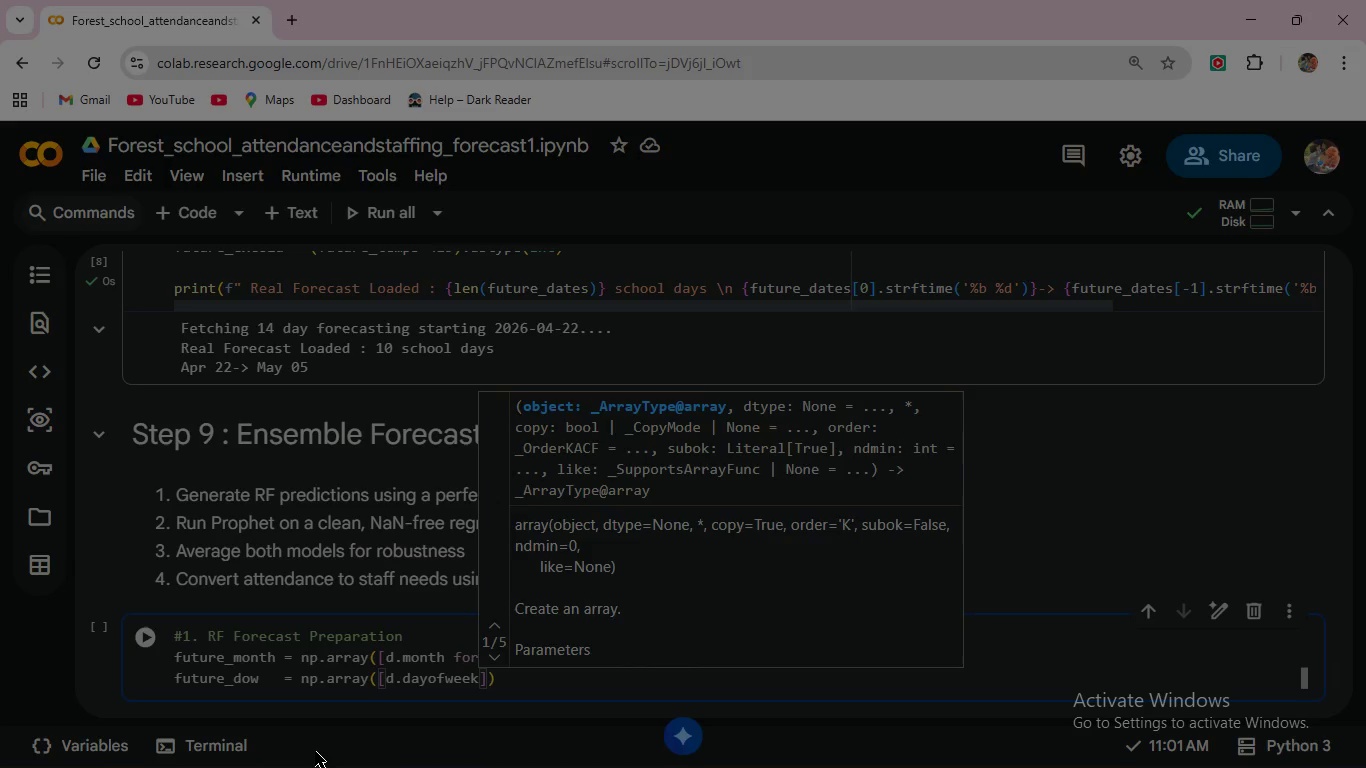 
type( for d in future)
 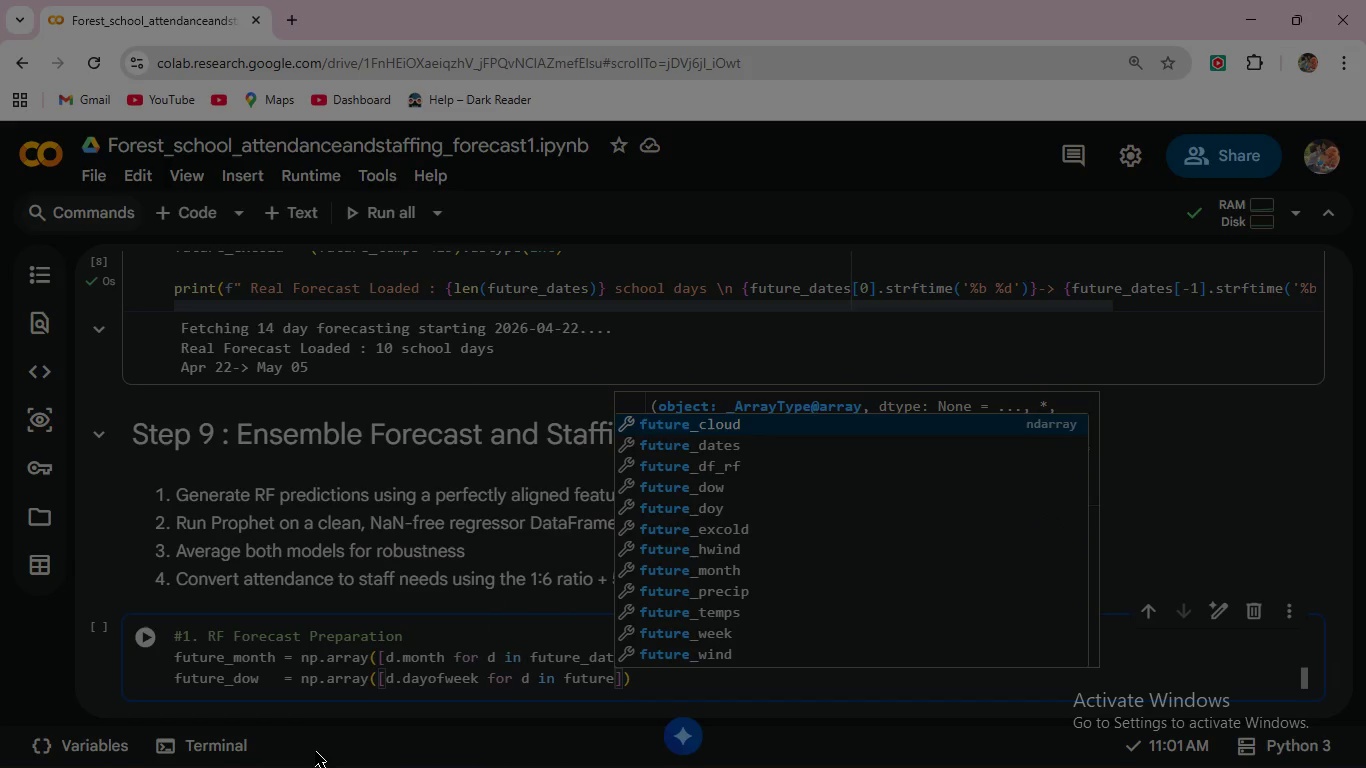 
key(ArrowDown)
 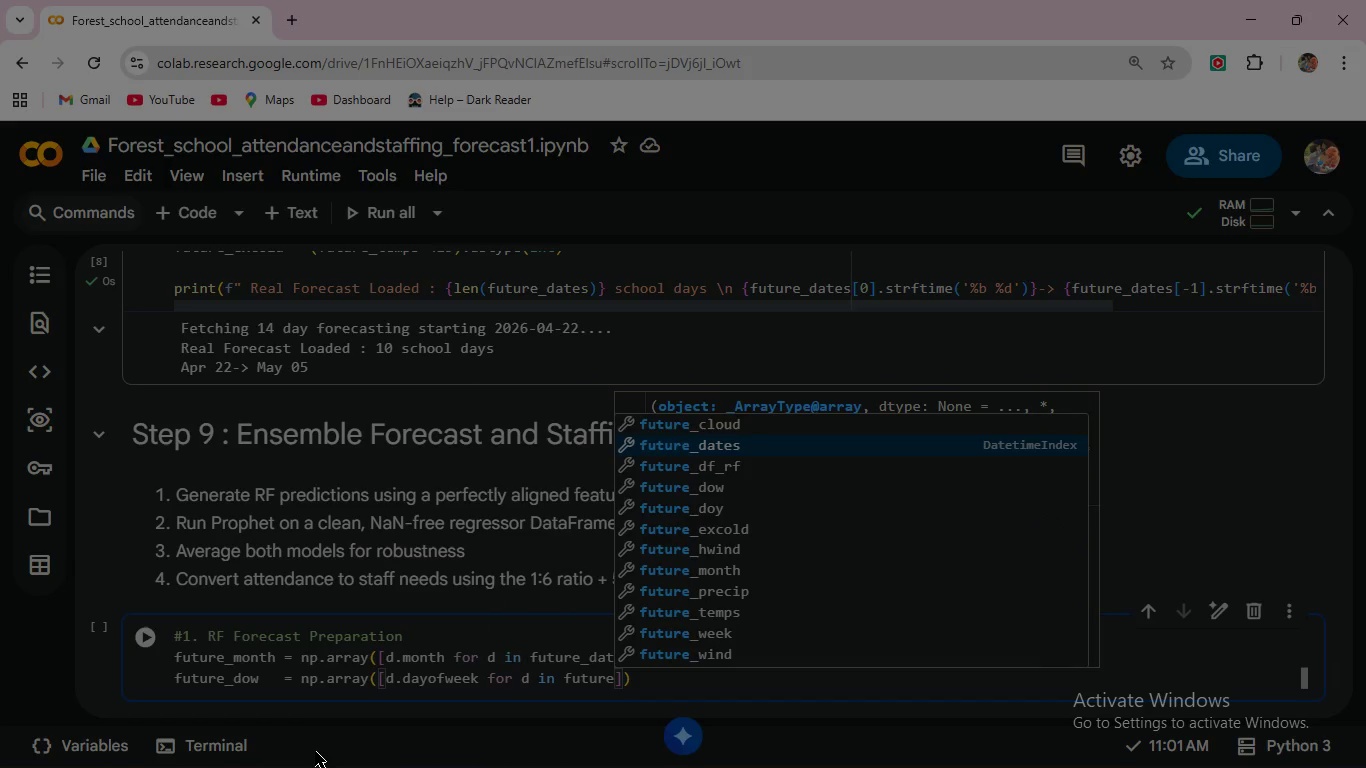 
key(Enter)
 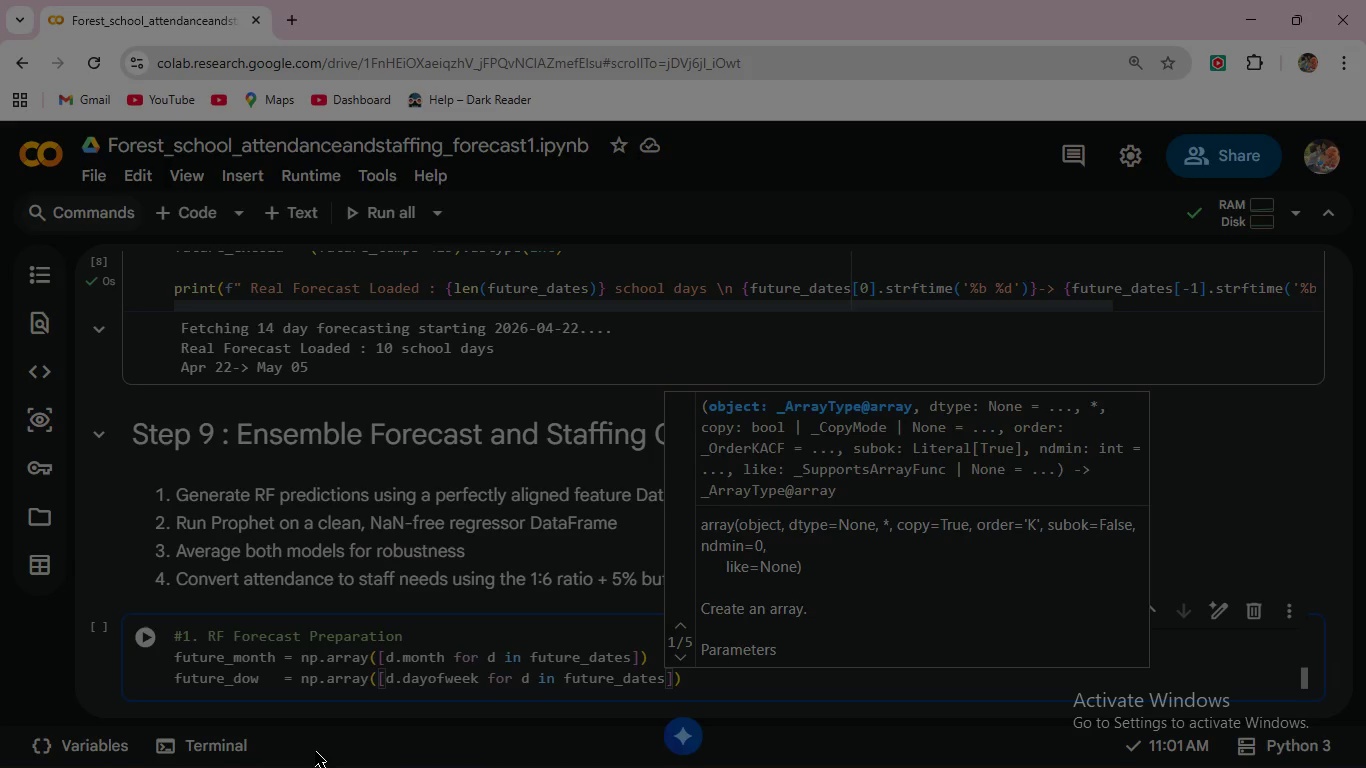 
key(ArrowRight)
 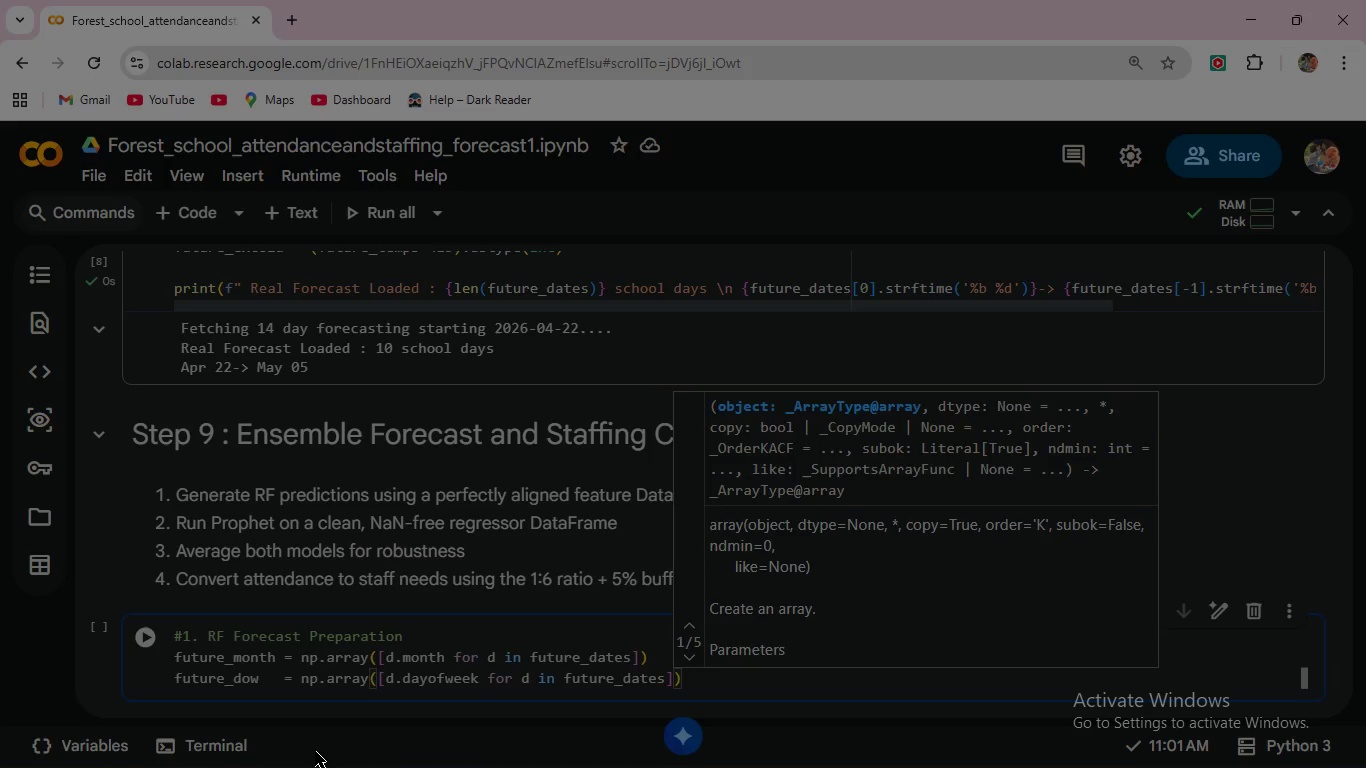 
key(ArrowRight)
 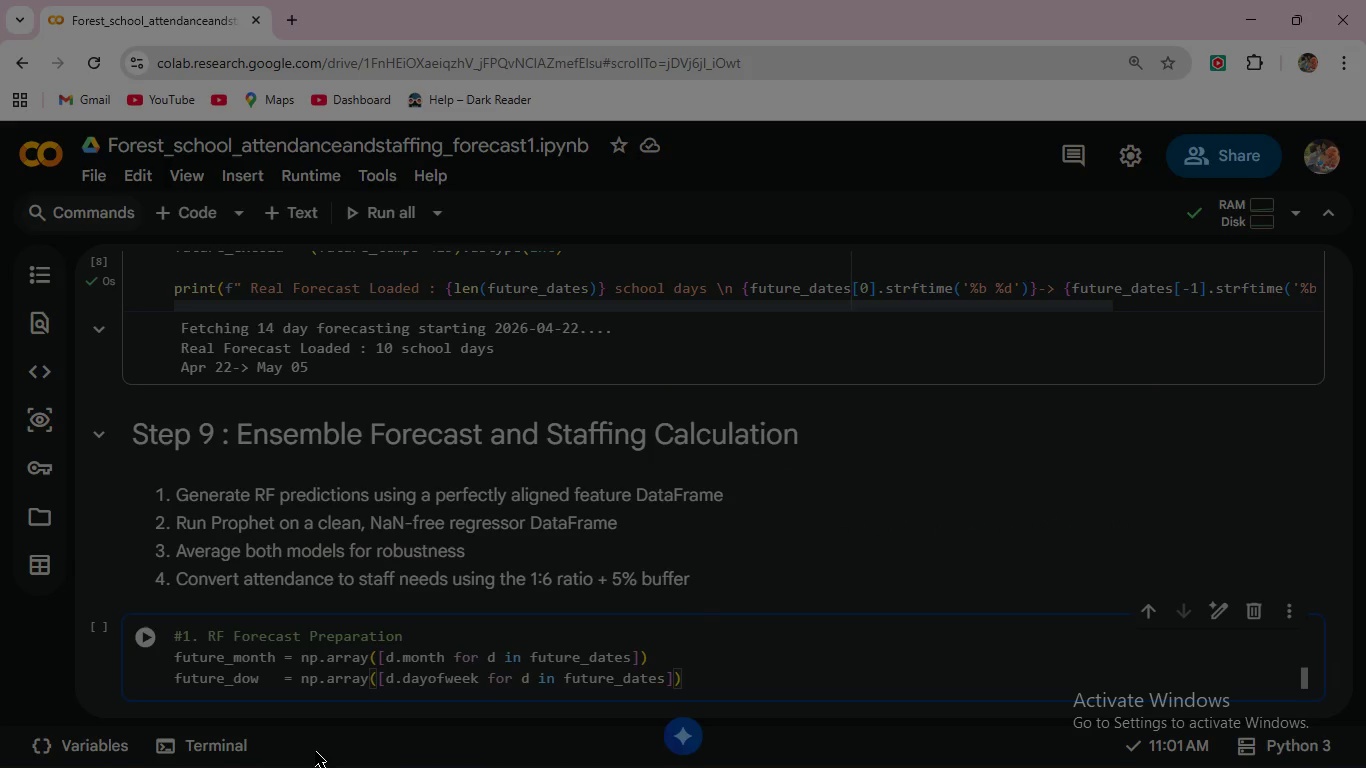 
key(Enter)
 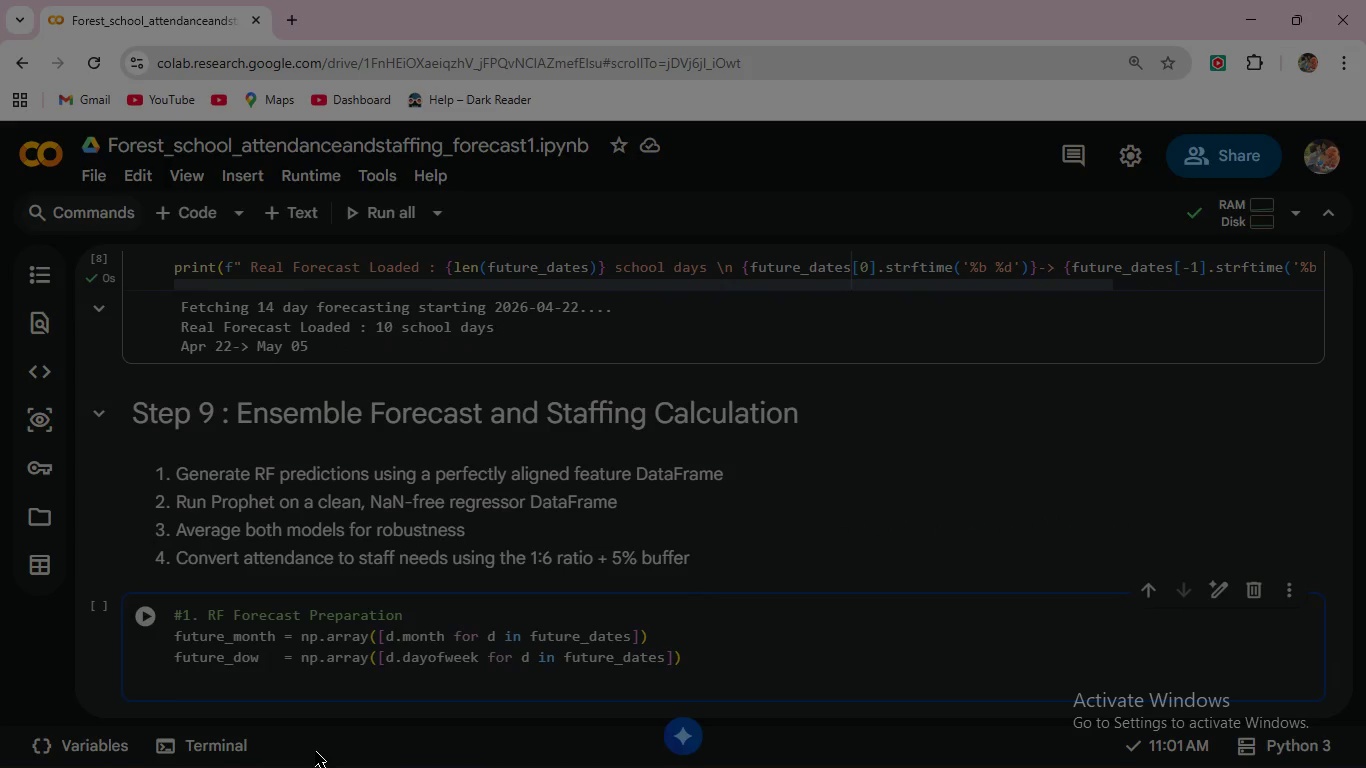 
type(future_doy =)
key(Backspace)
type(  = np.array)
 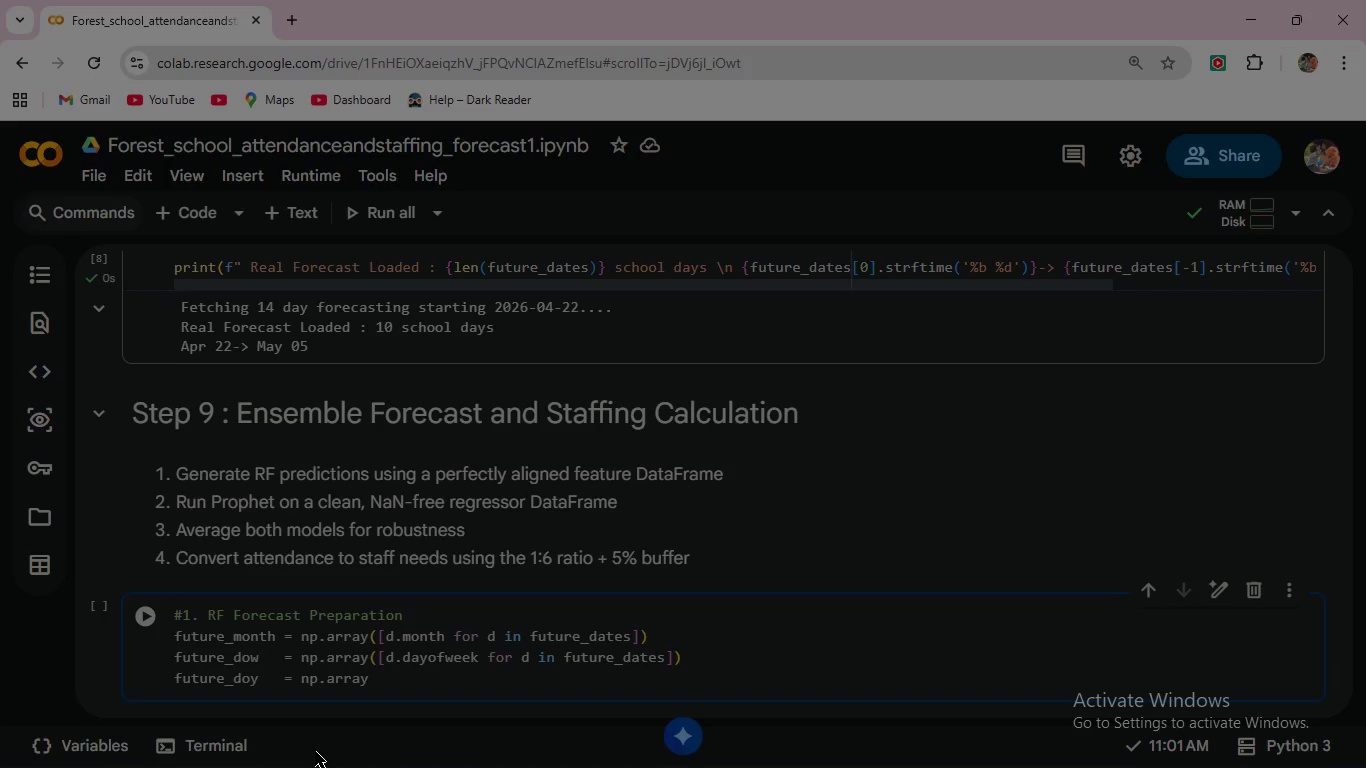 
type(([d.dayof)
 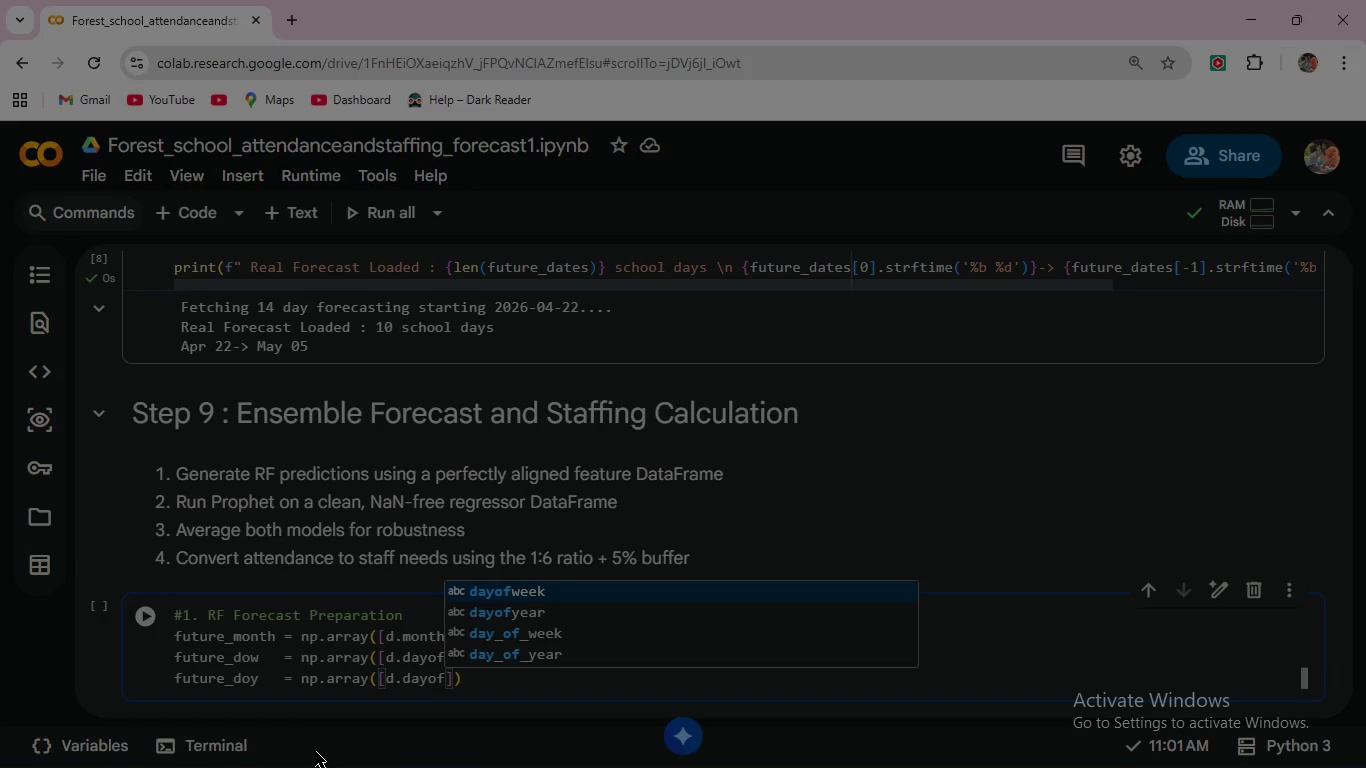 
key(ArrowDown)
 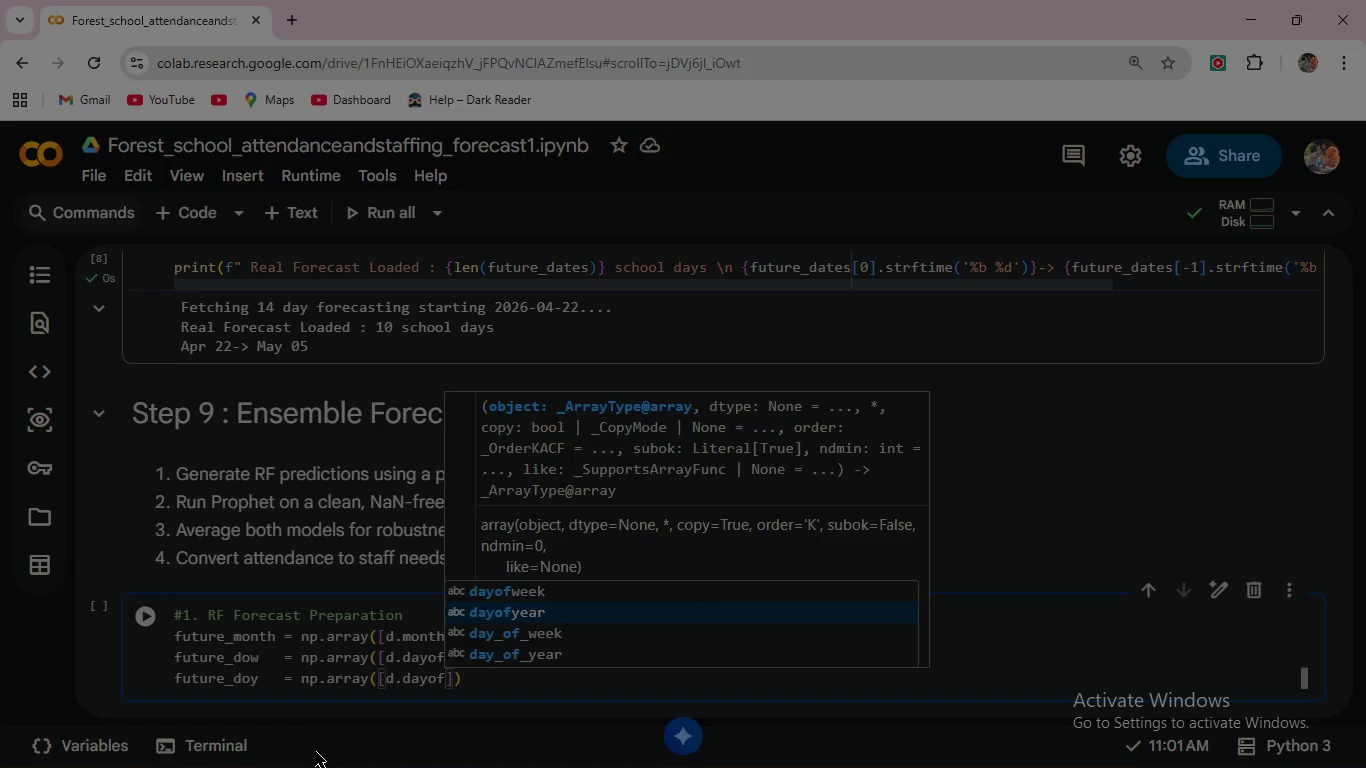 
key(Enter)
 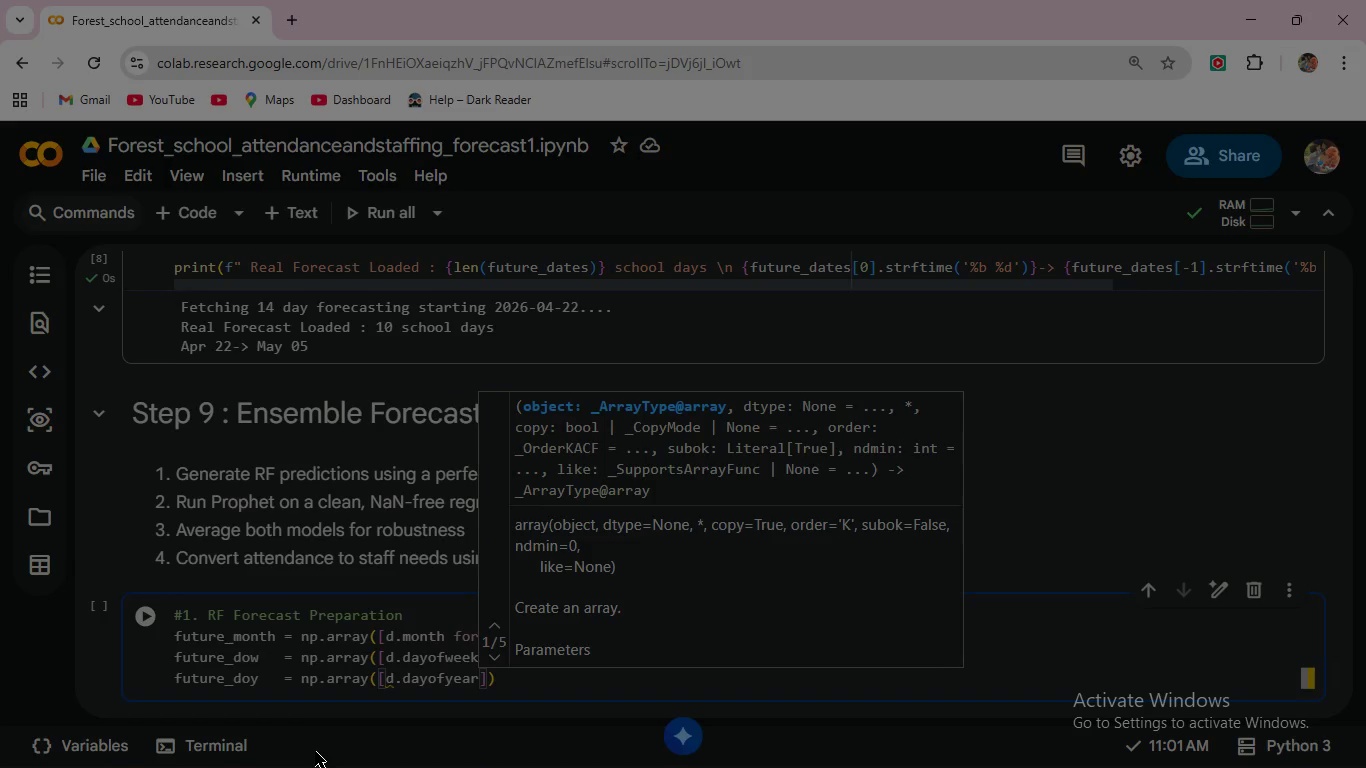 
type( for d in future_)
 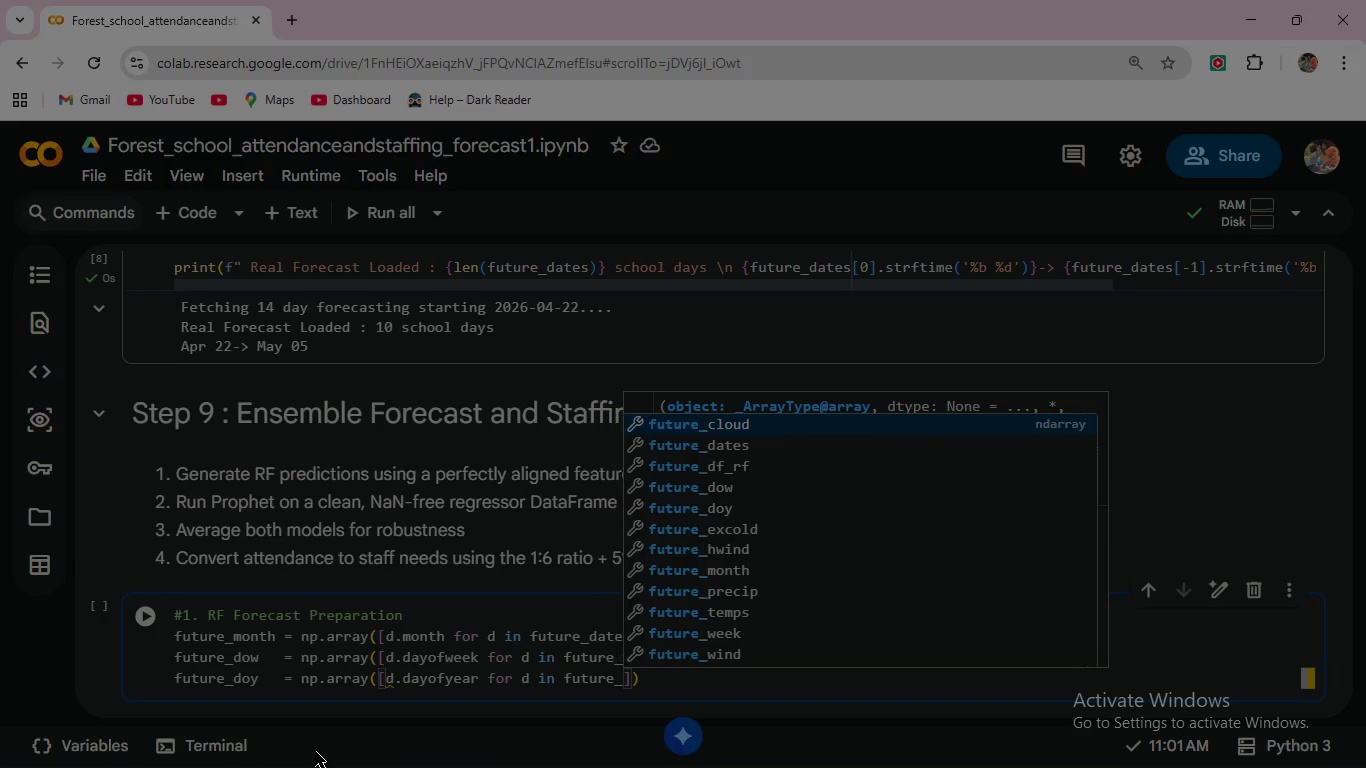 
key(ArrowDown)
 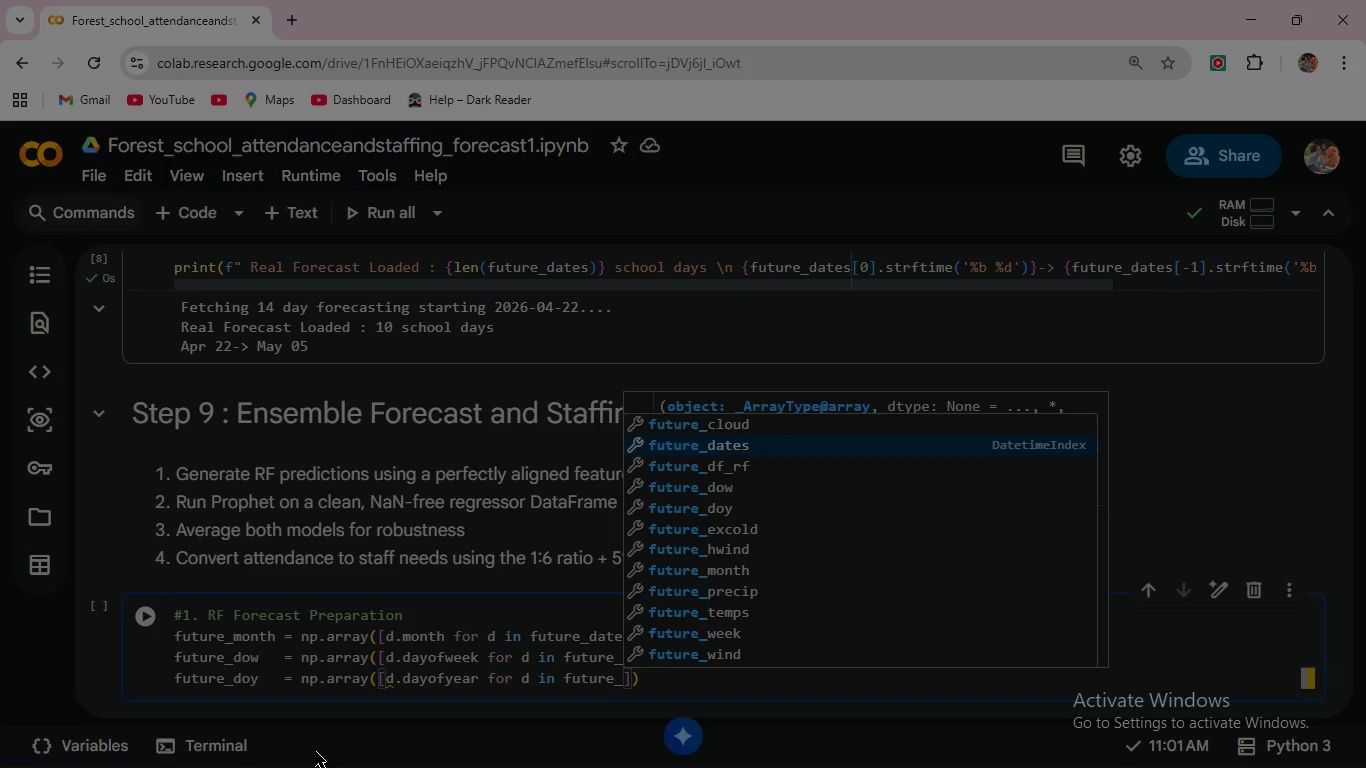 
key(Enter)
 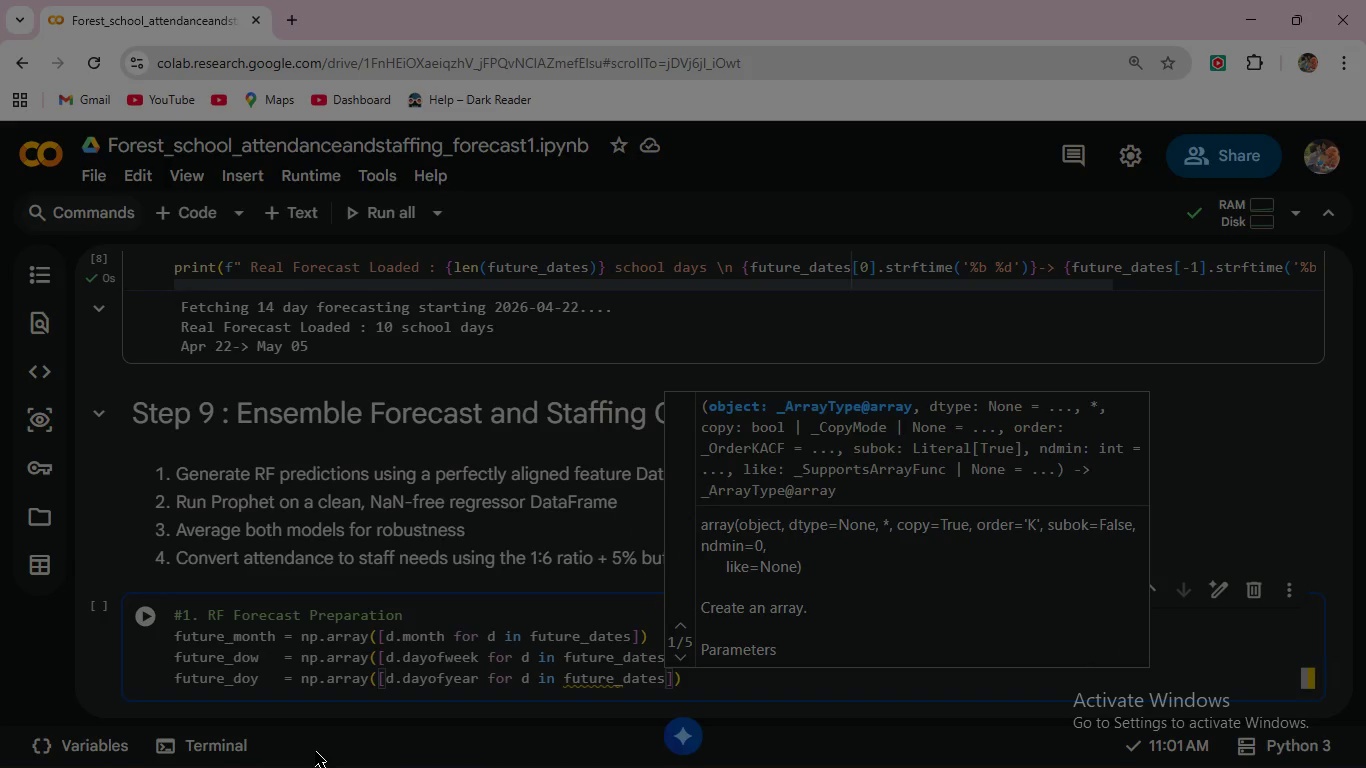 
key(ArrowRight)
 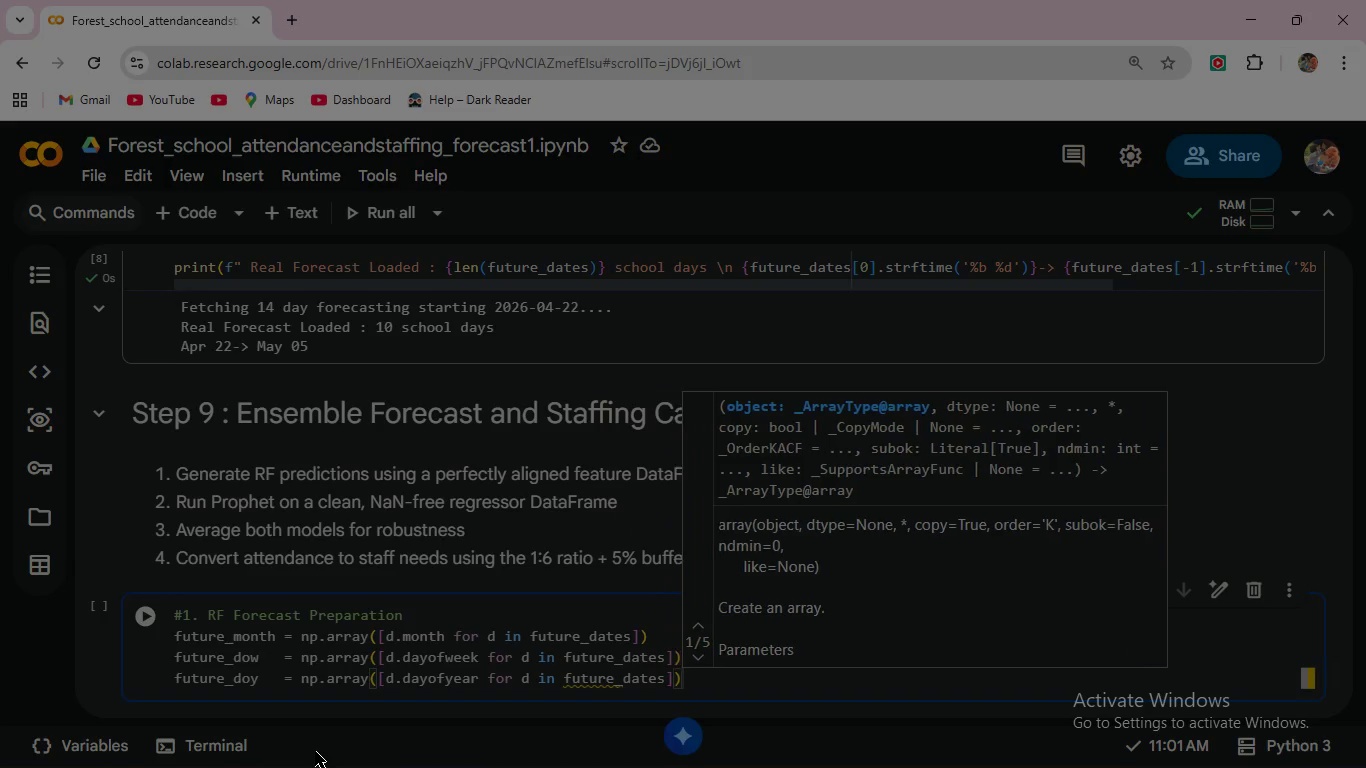 
key(ArrowRight)
 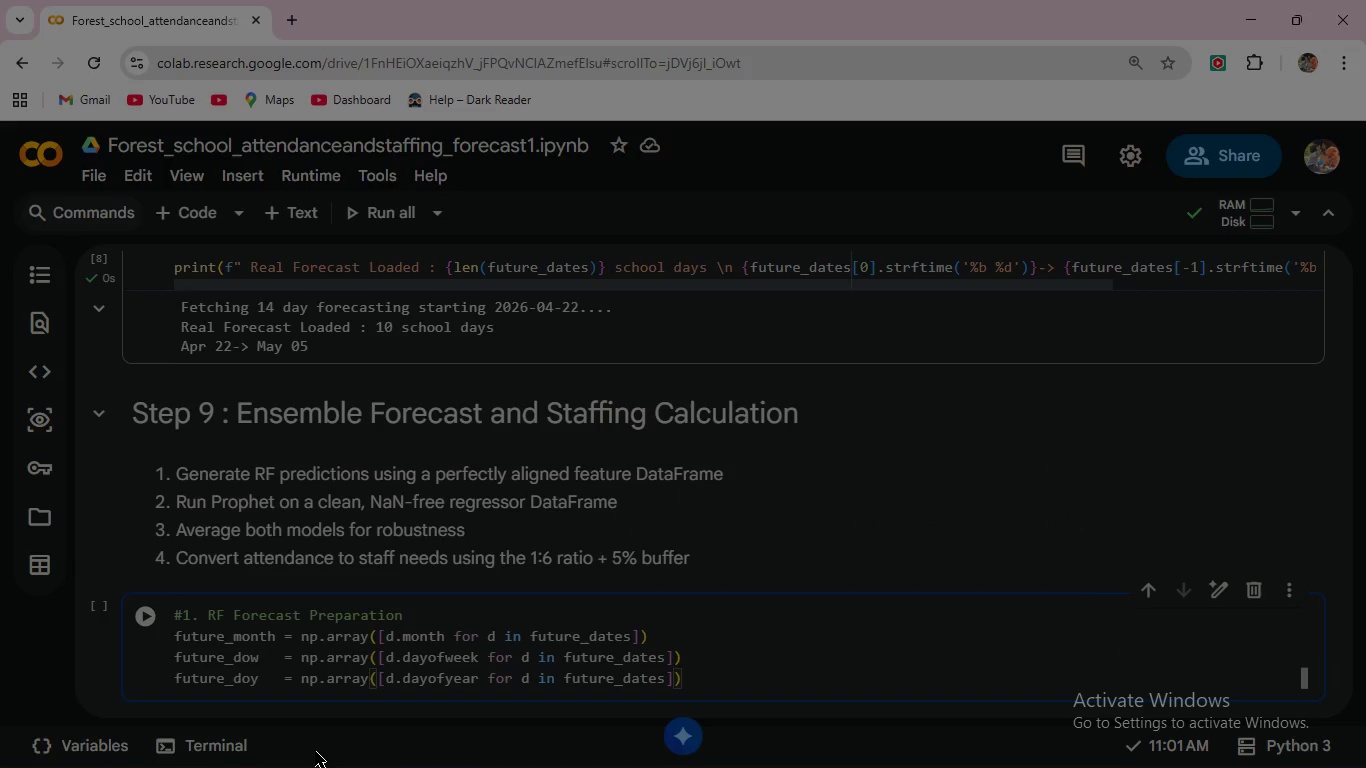 
key(Enter)
 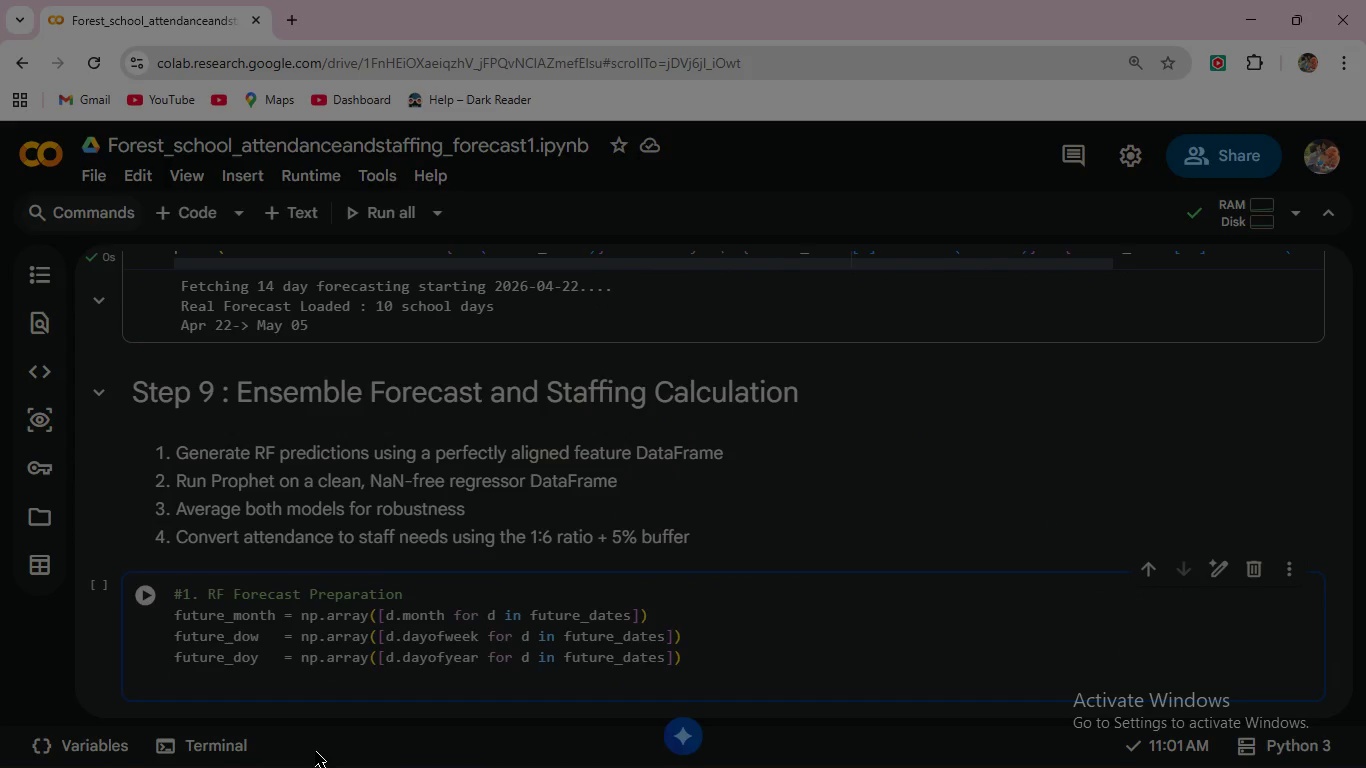 
type(future_week  =  )
key(Backspace)
type(np.array([d.d)
key(Backspace)
type(isocalendar()
 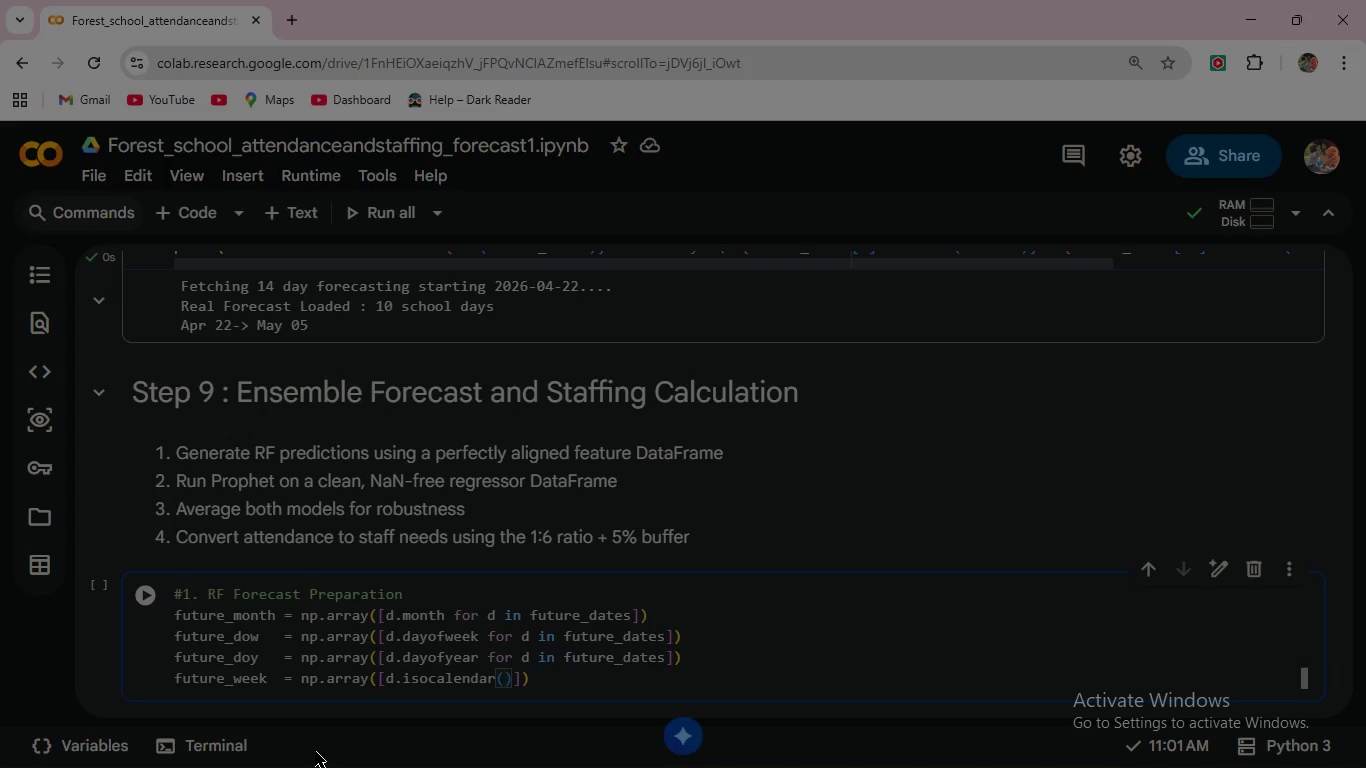 
key(ArrowRight)
 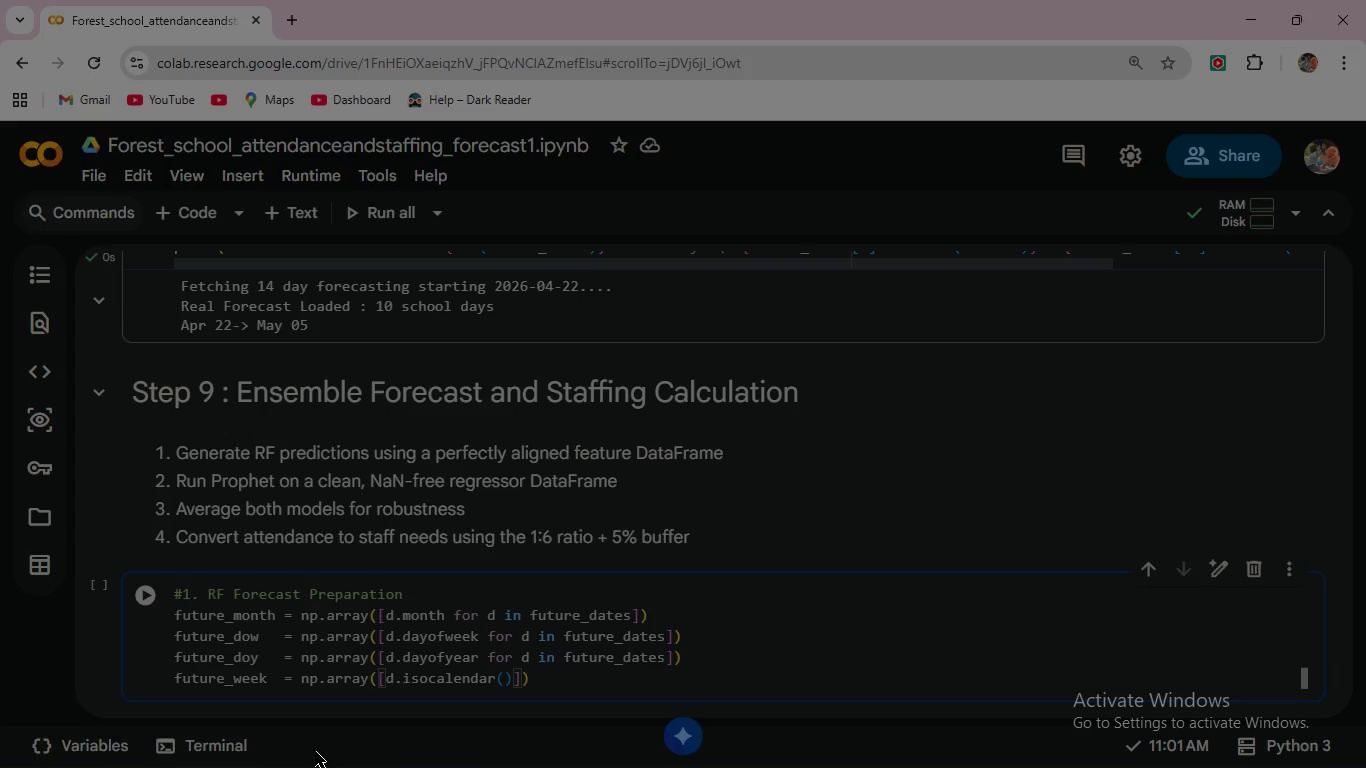 
key(BracketLeft)
 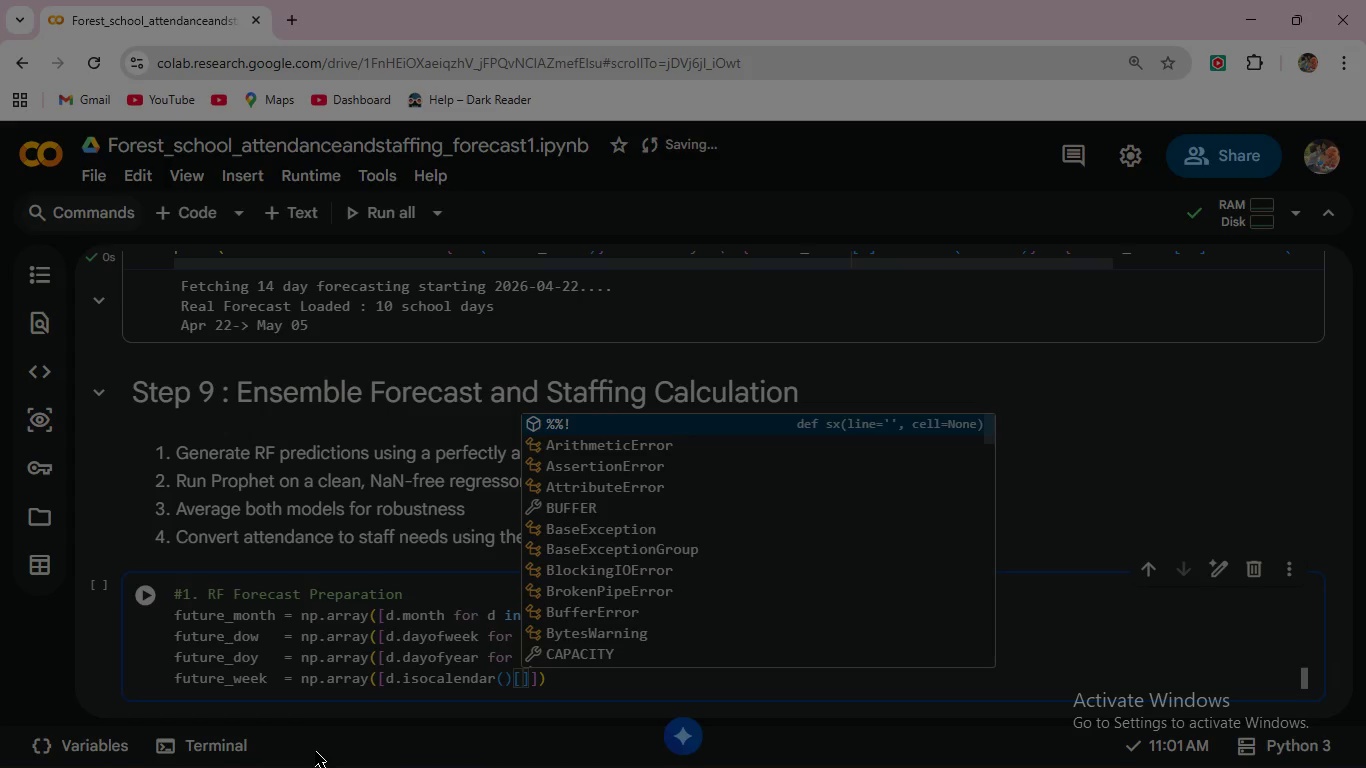 
key(1)
 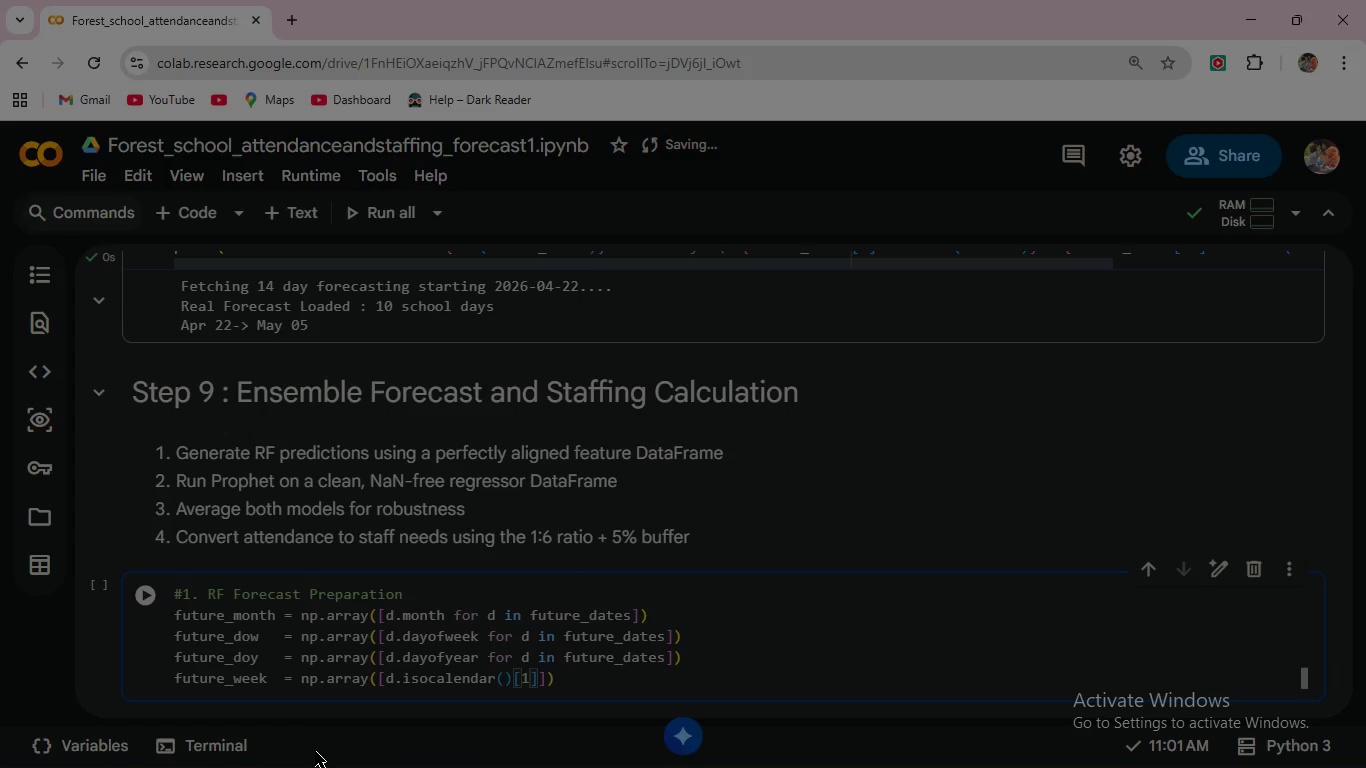 
key(ArrowRight)
 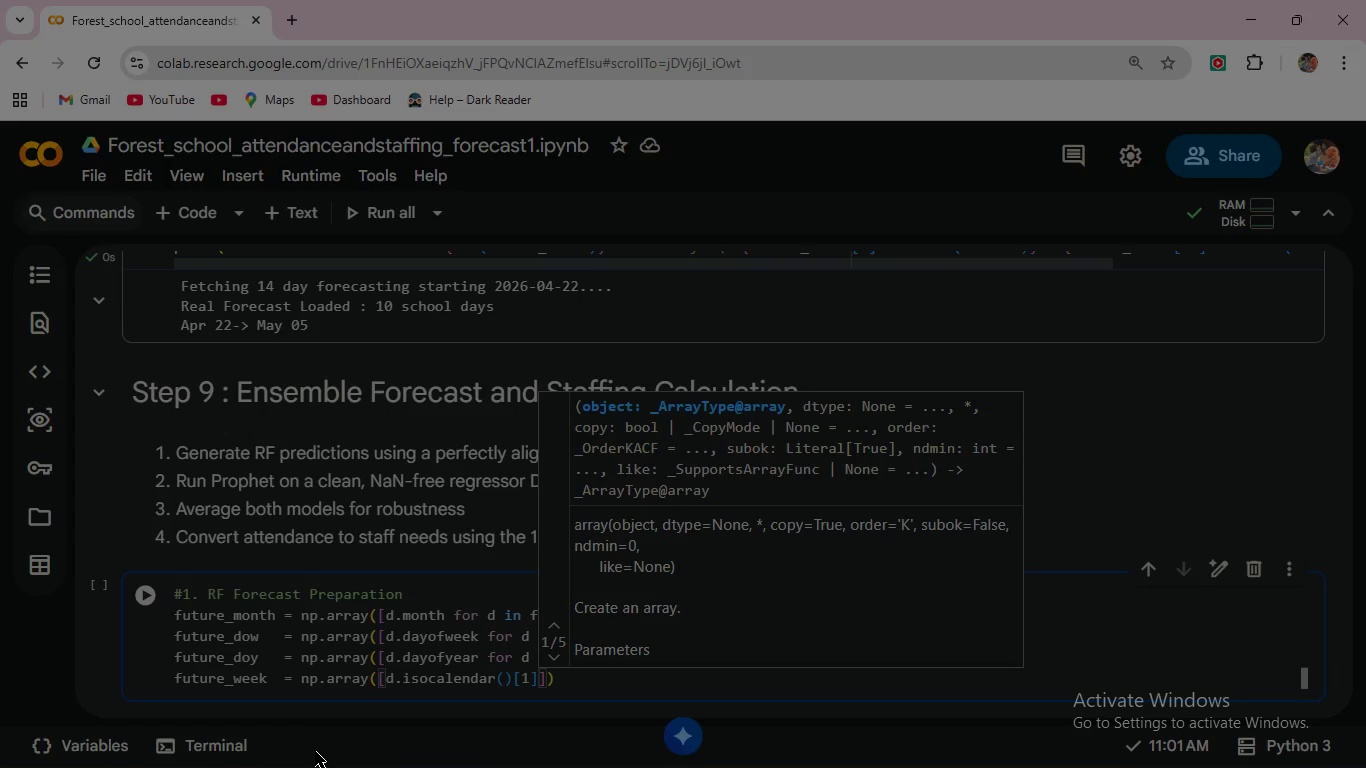 
type( for d in future_)
 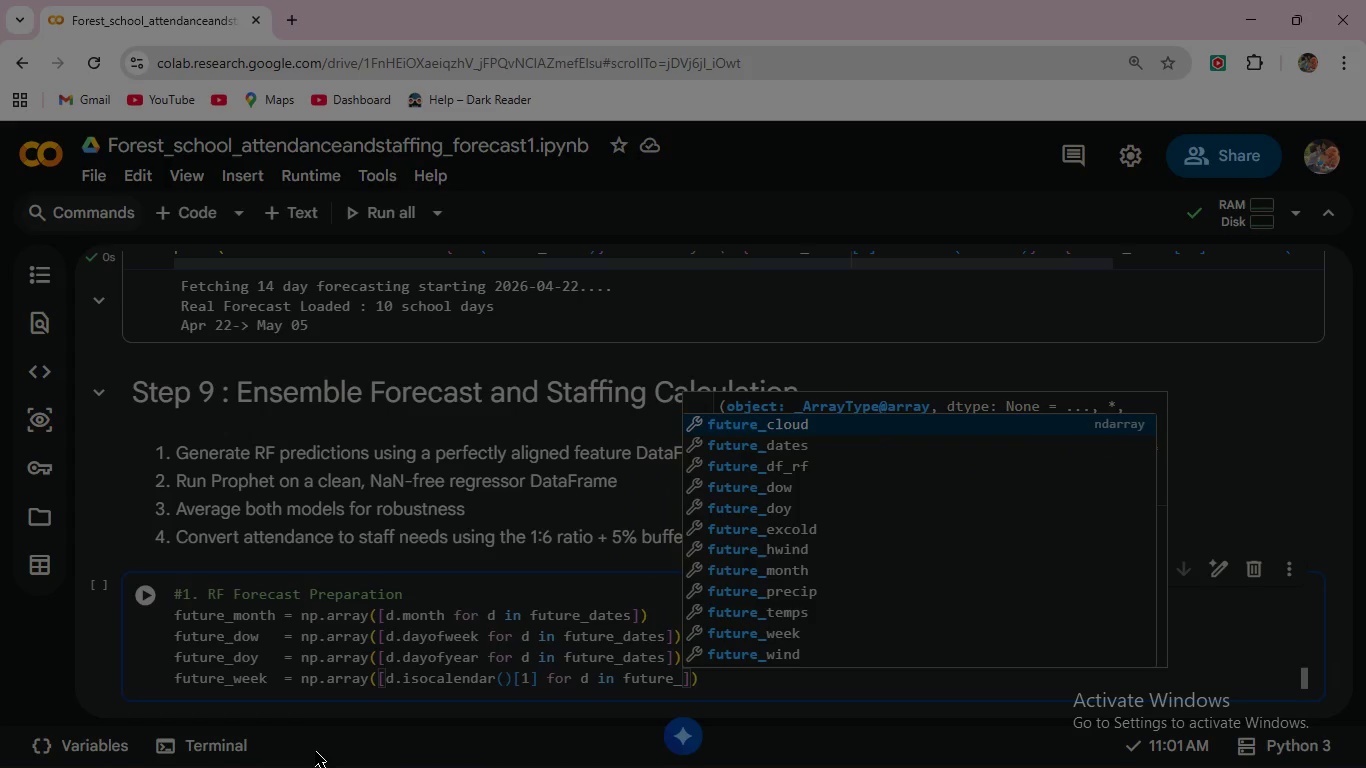 
key(ArrowDown)
 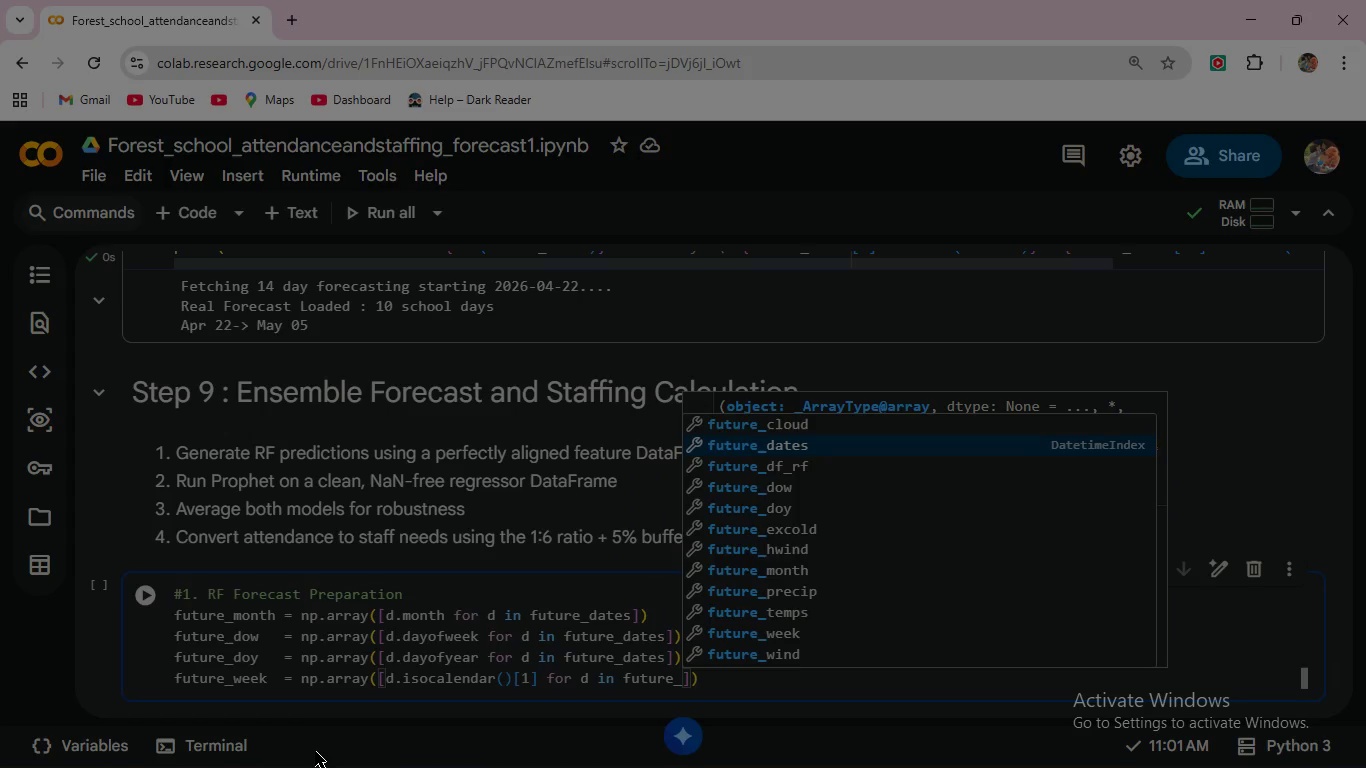 
key(Enter)
 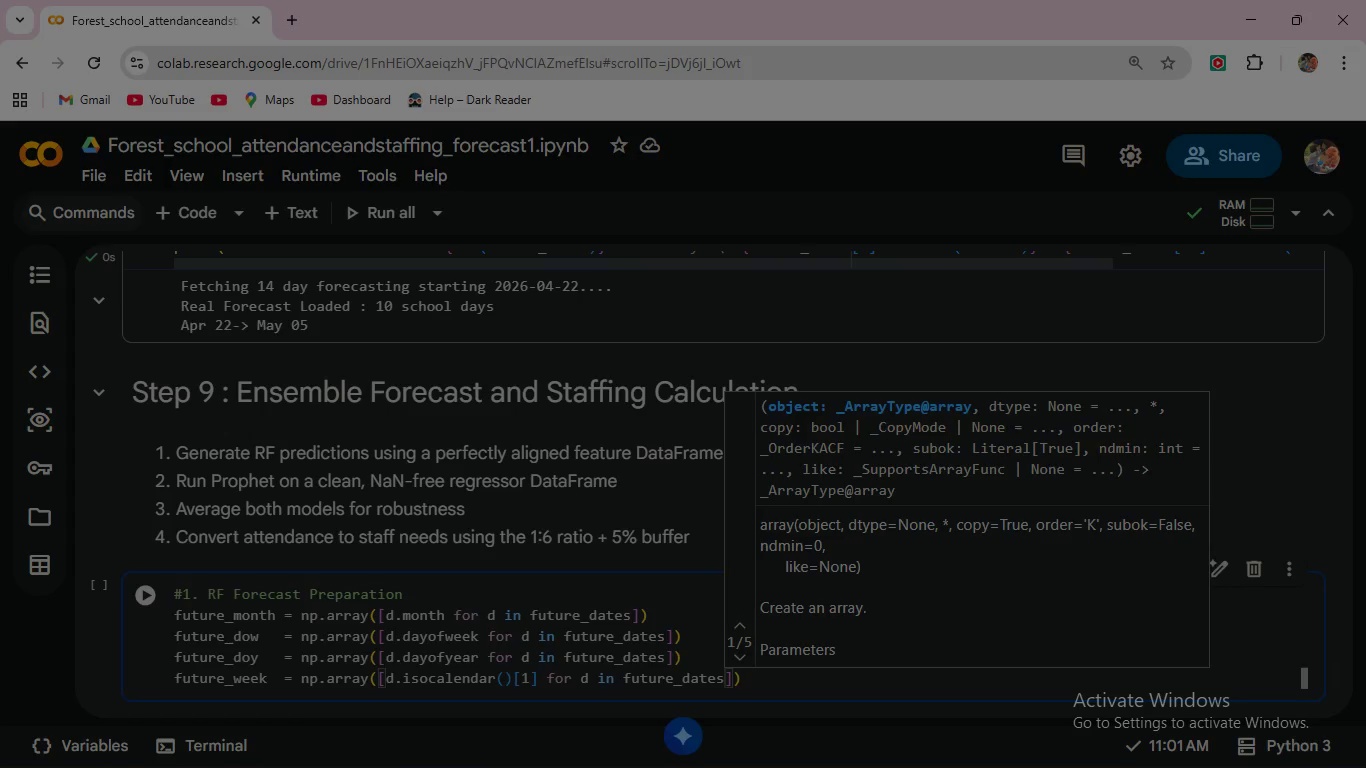 
wait(37.2)
 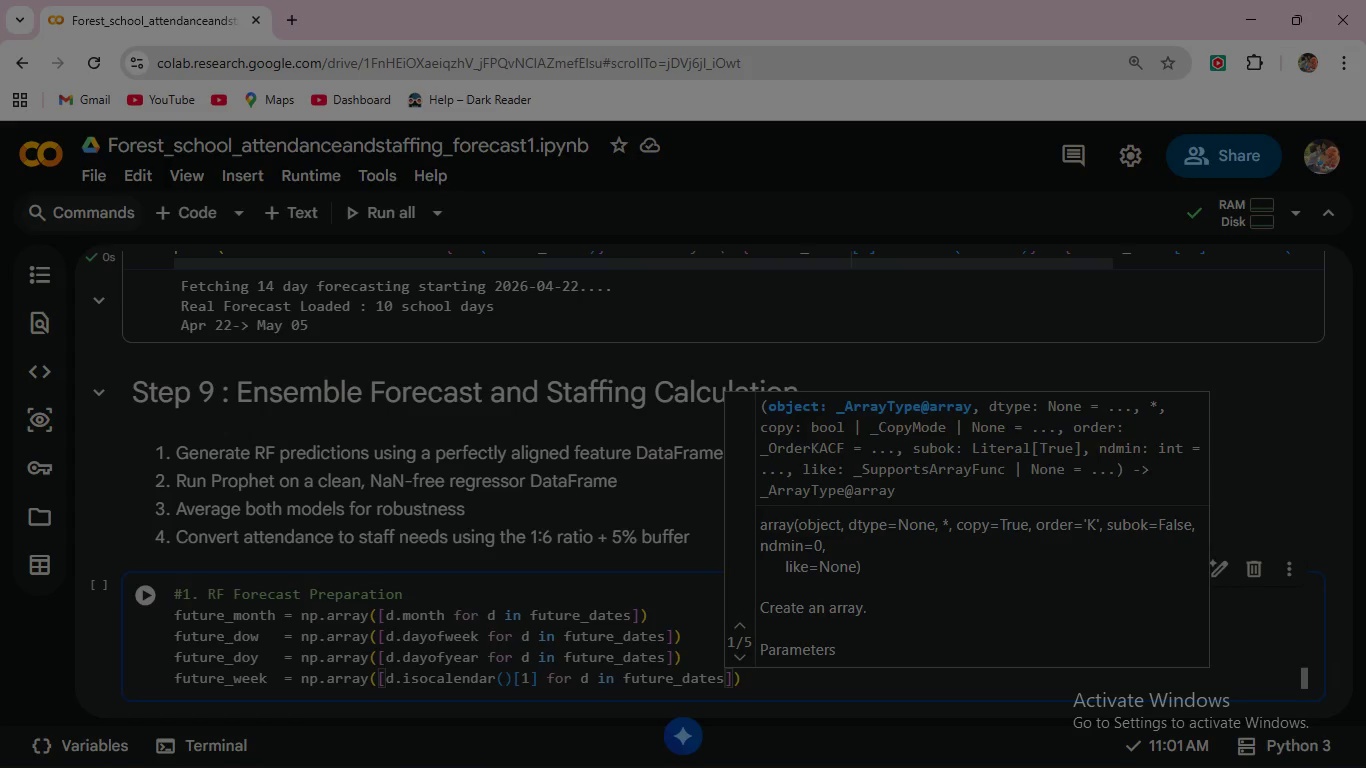 
key(ArrowRight)
 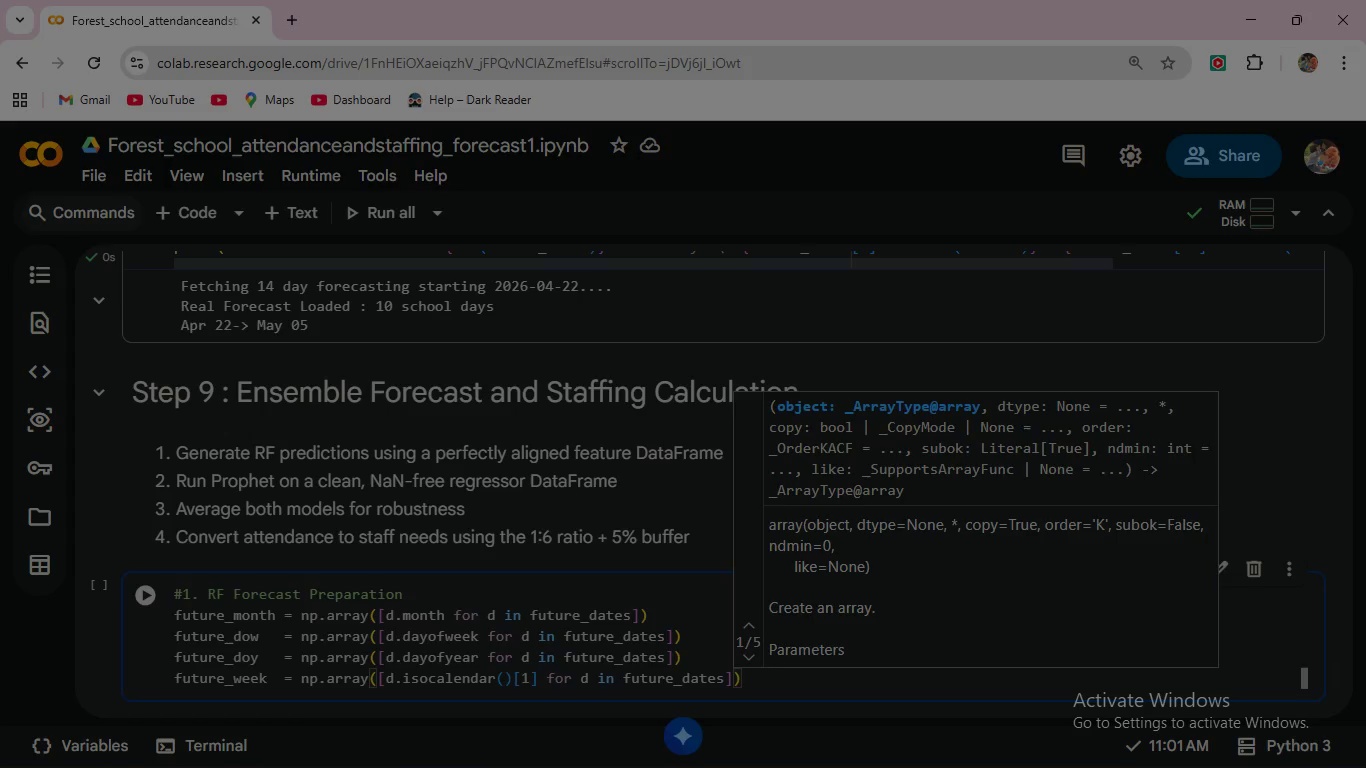 
key(ArrowRight)
 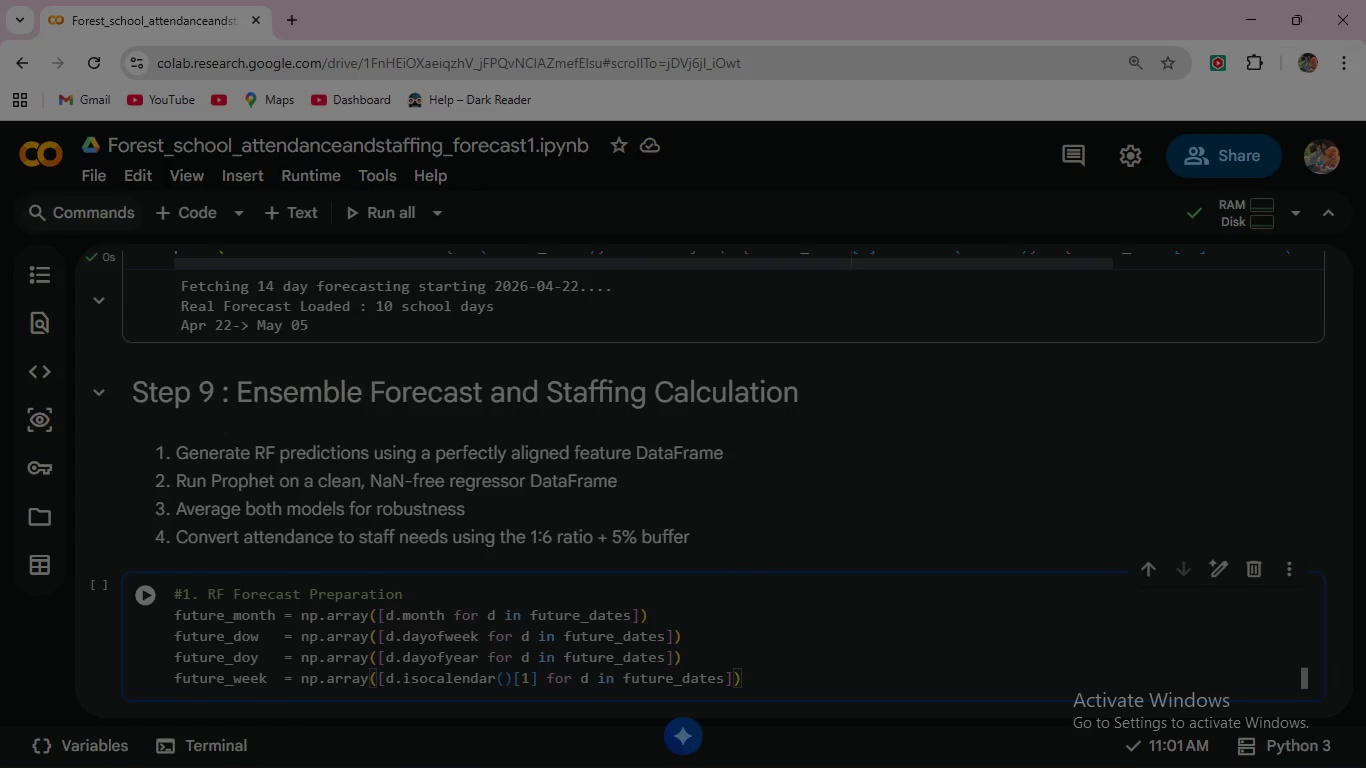 
key(Enter)
 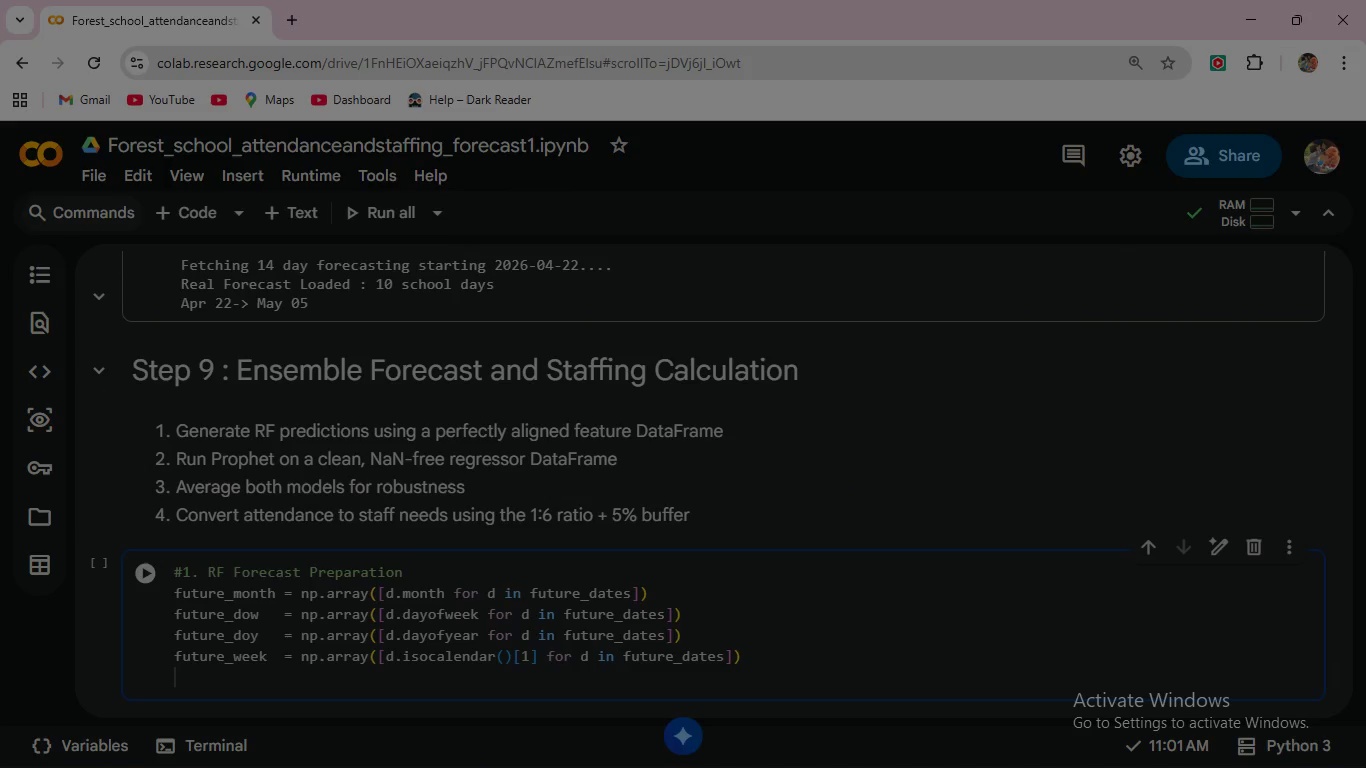 
key(Enter)
 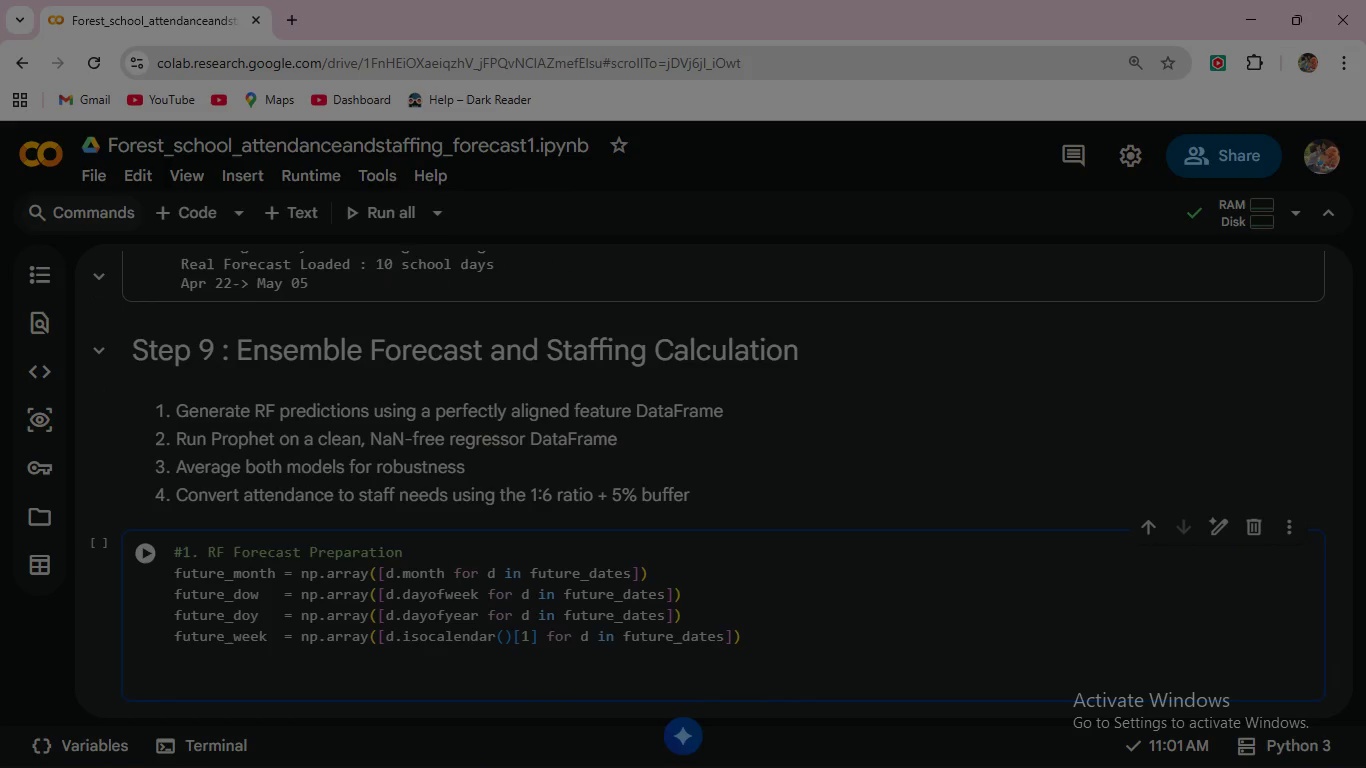 
type(future_)
 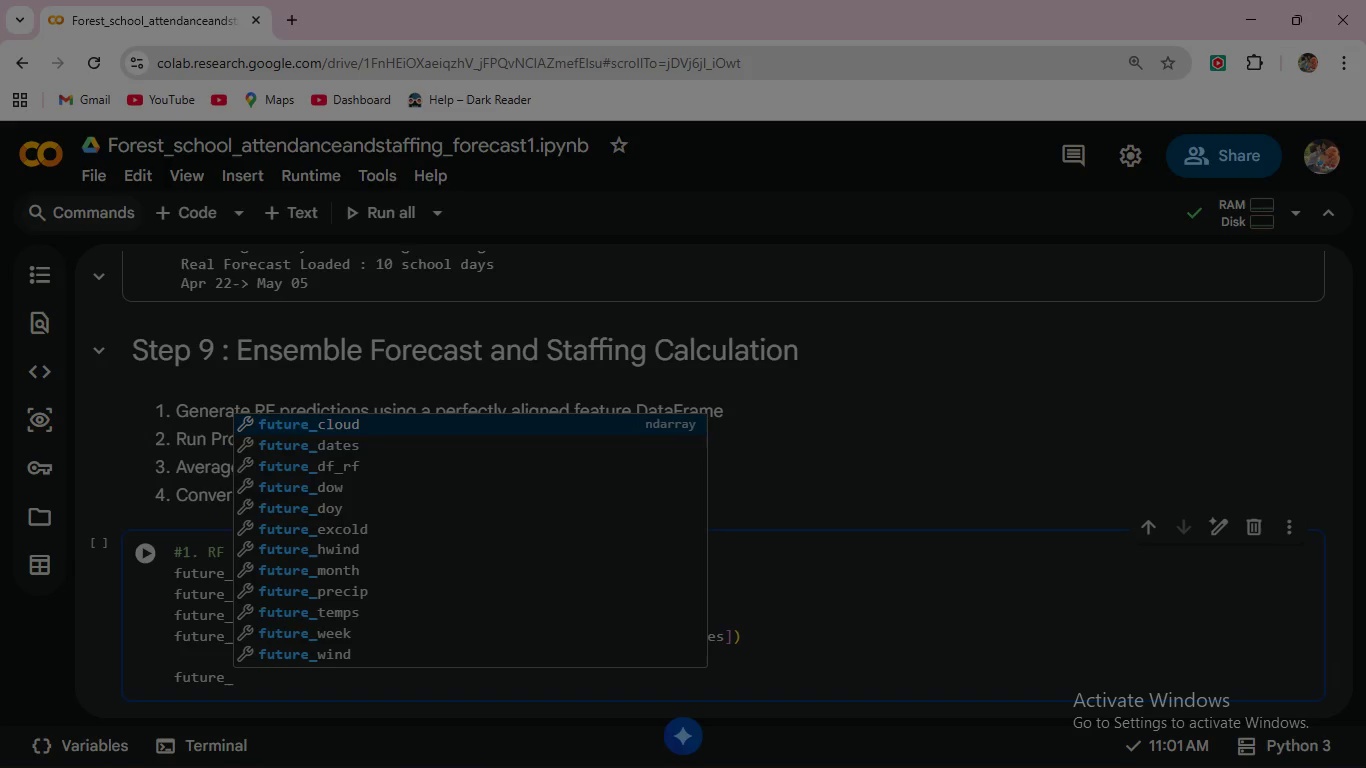 
key(ArrowDown)
 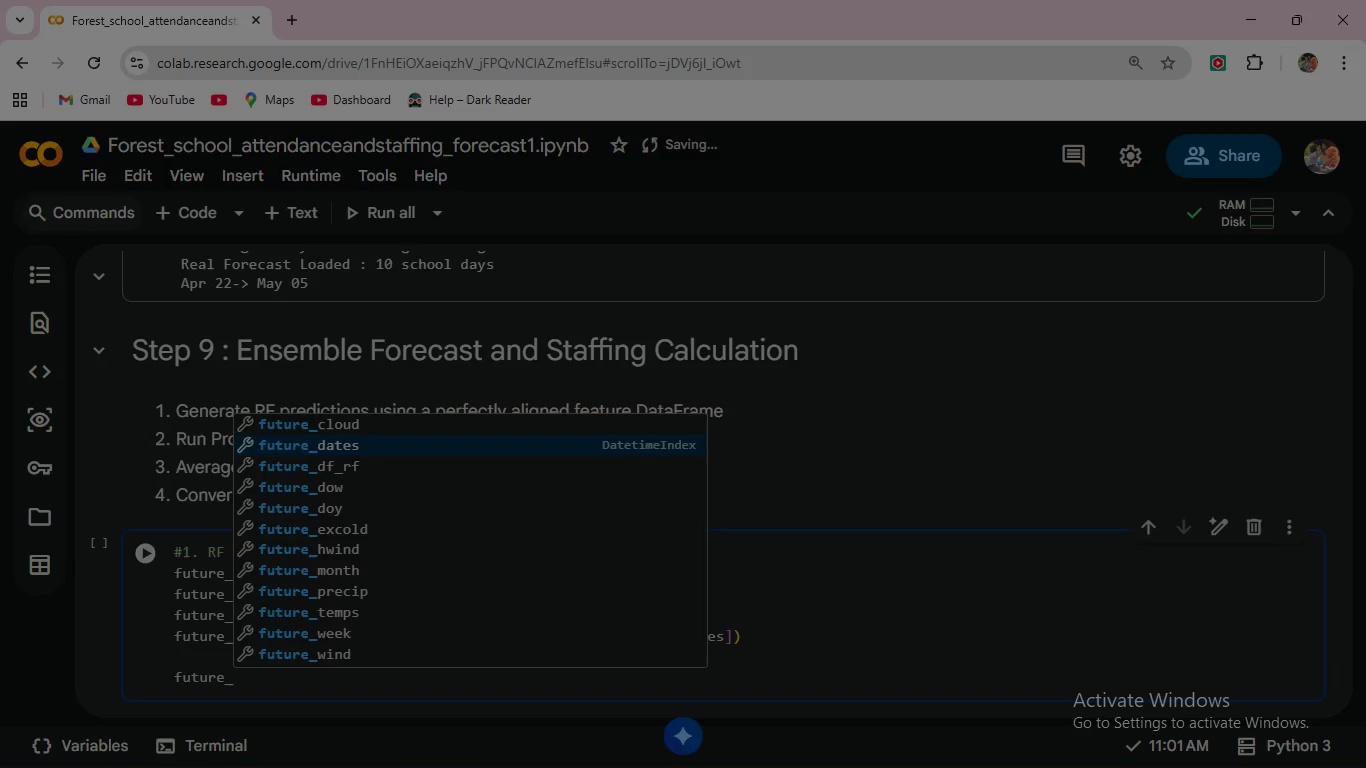 
key(ArrowDown)
 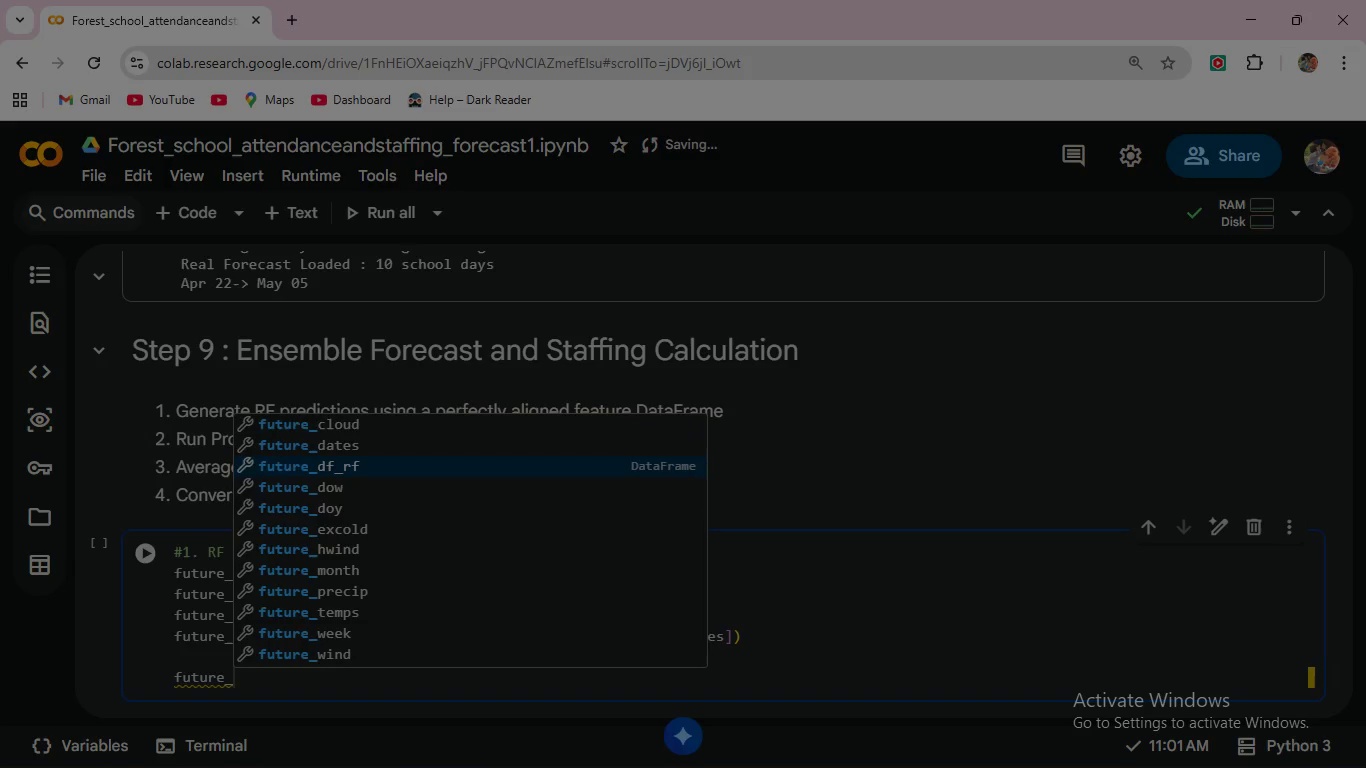 
key(Enter)
 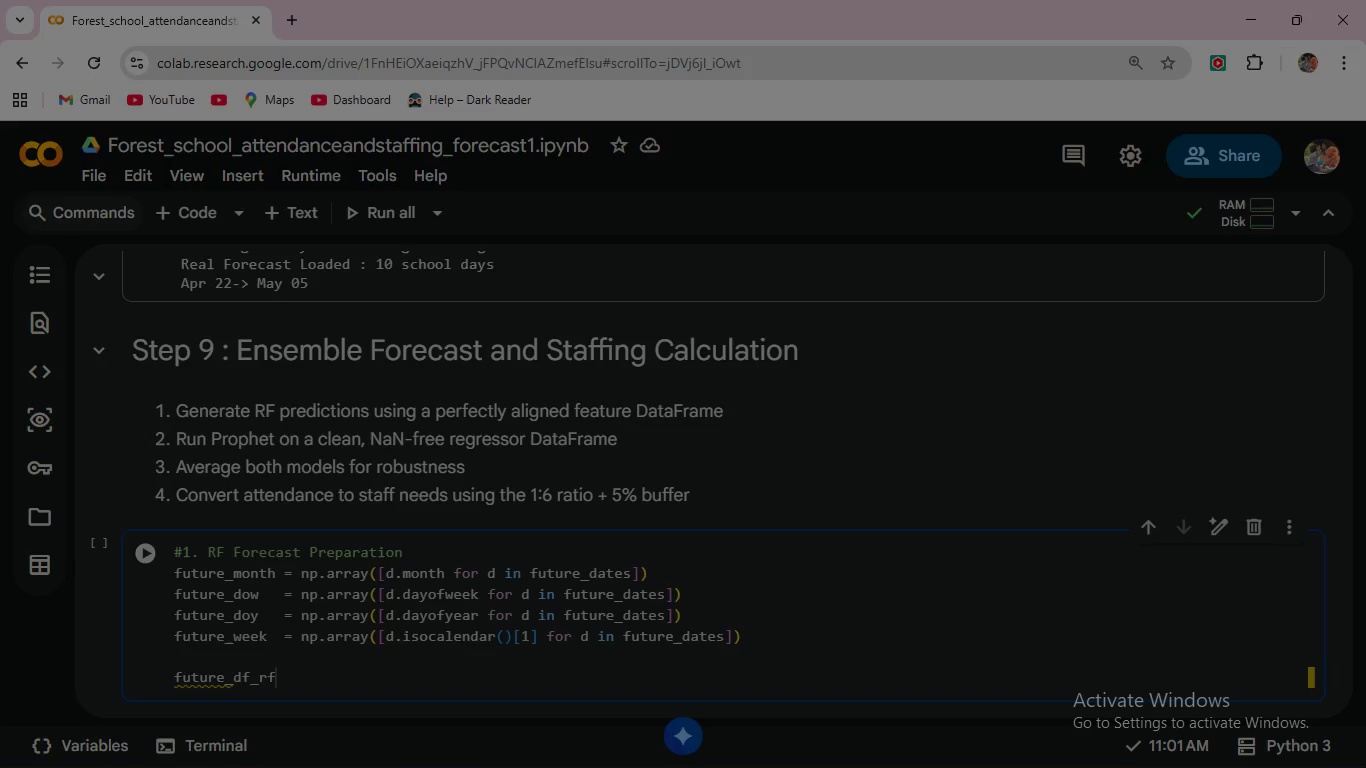 
type( = pd.DataFrame({)
 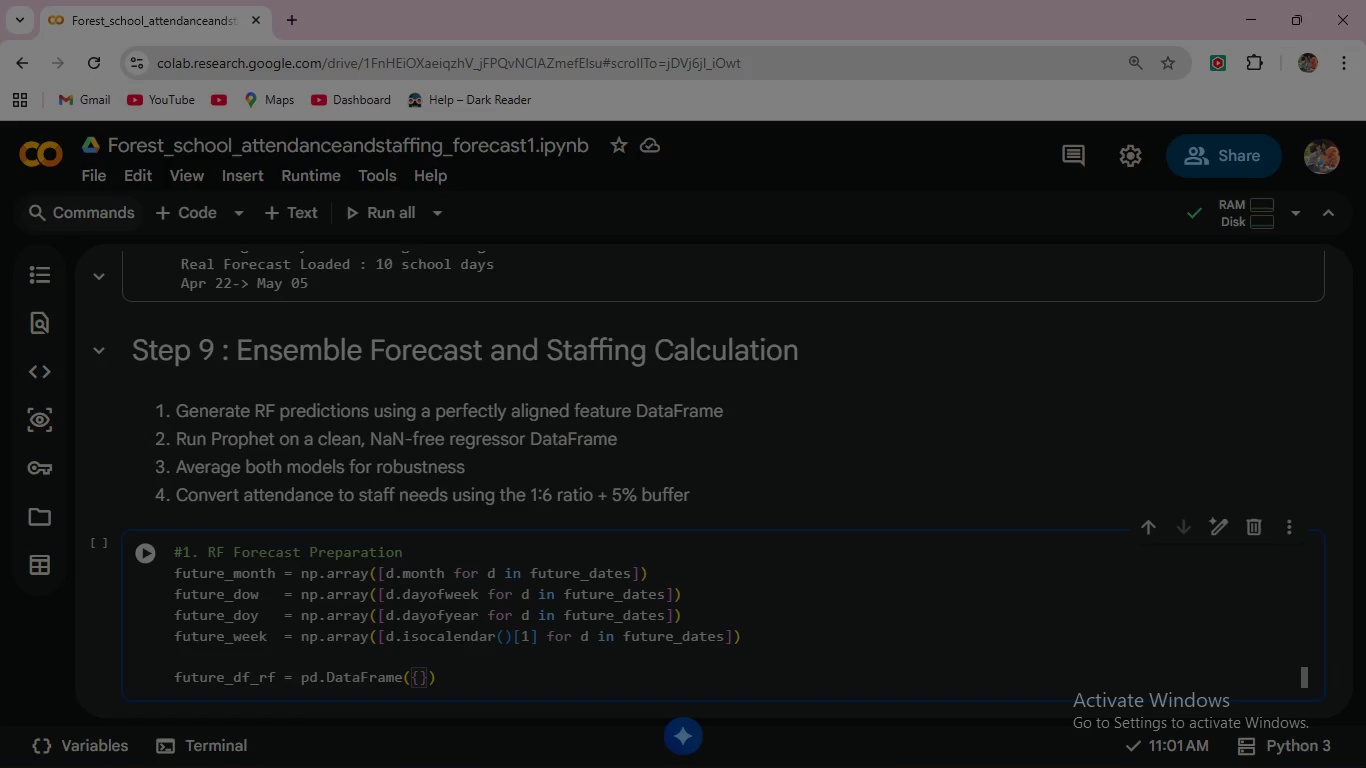 
key(Enter)
 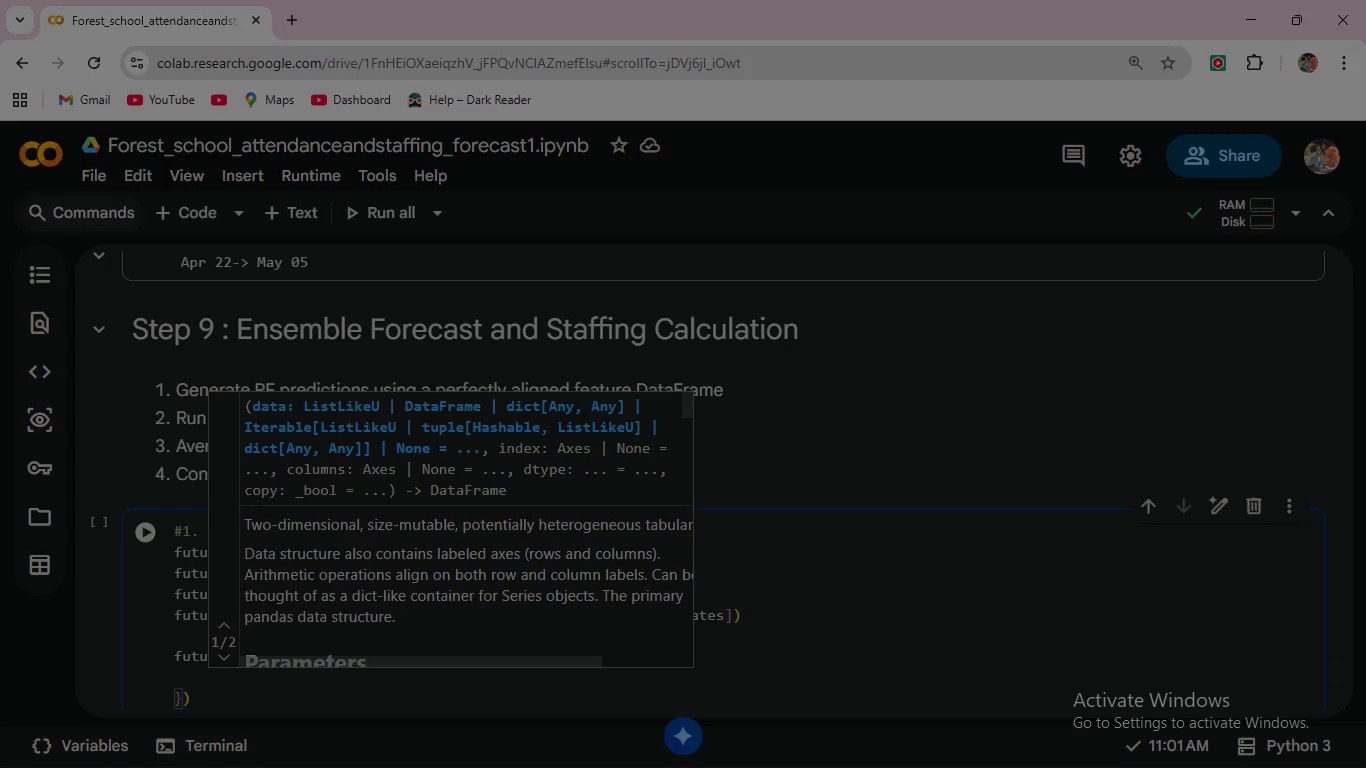 
type('temperature_f)
 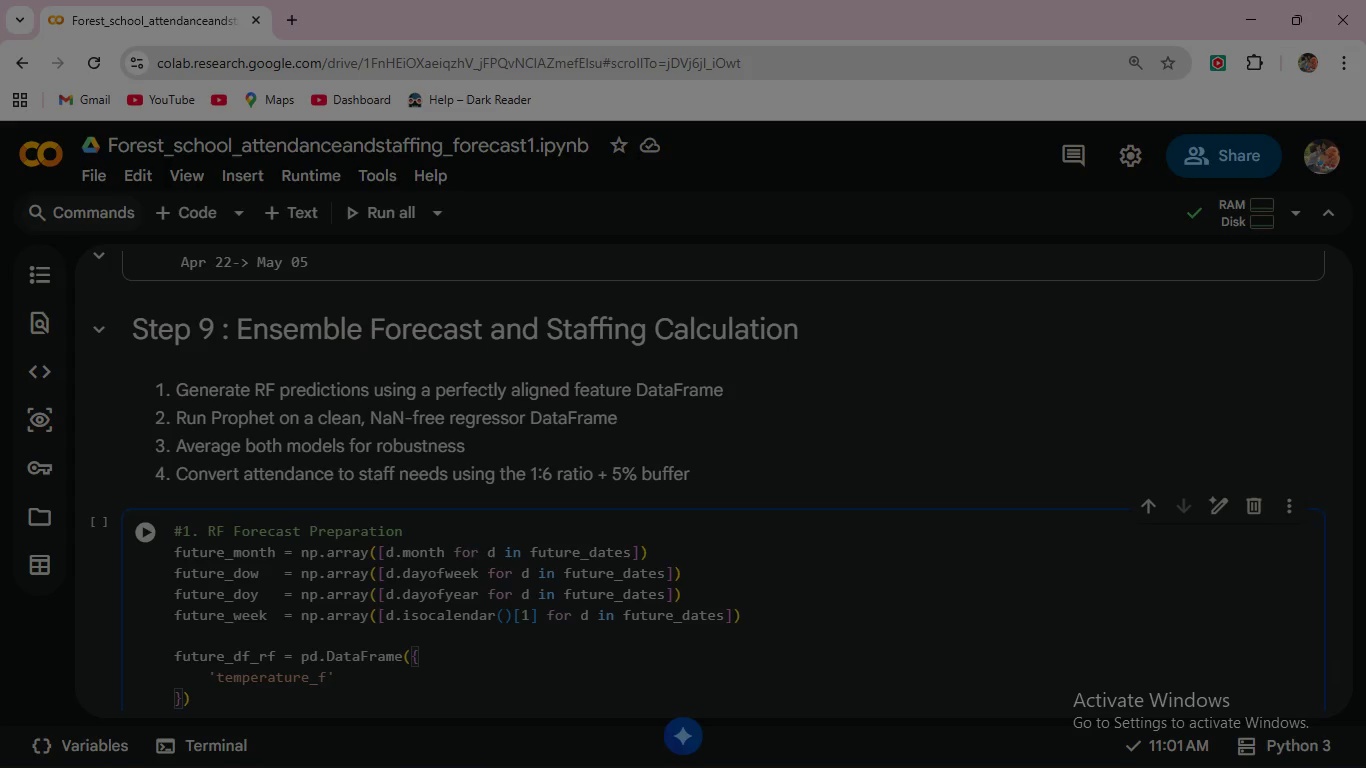 
key(ArrowRight)
 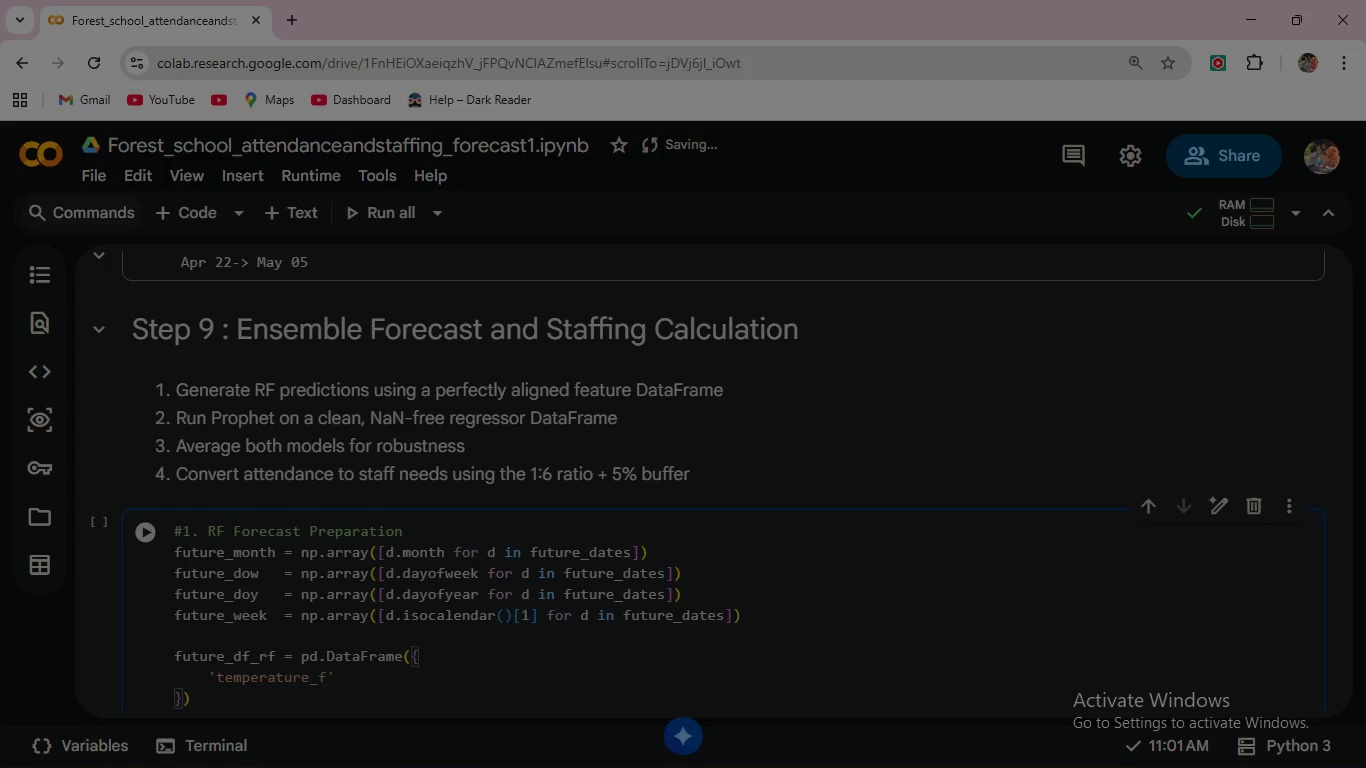 
type(: future)
 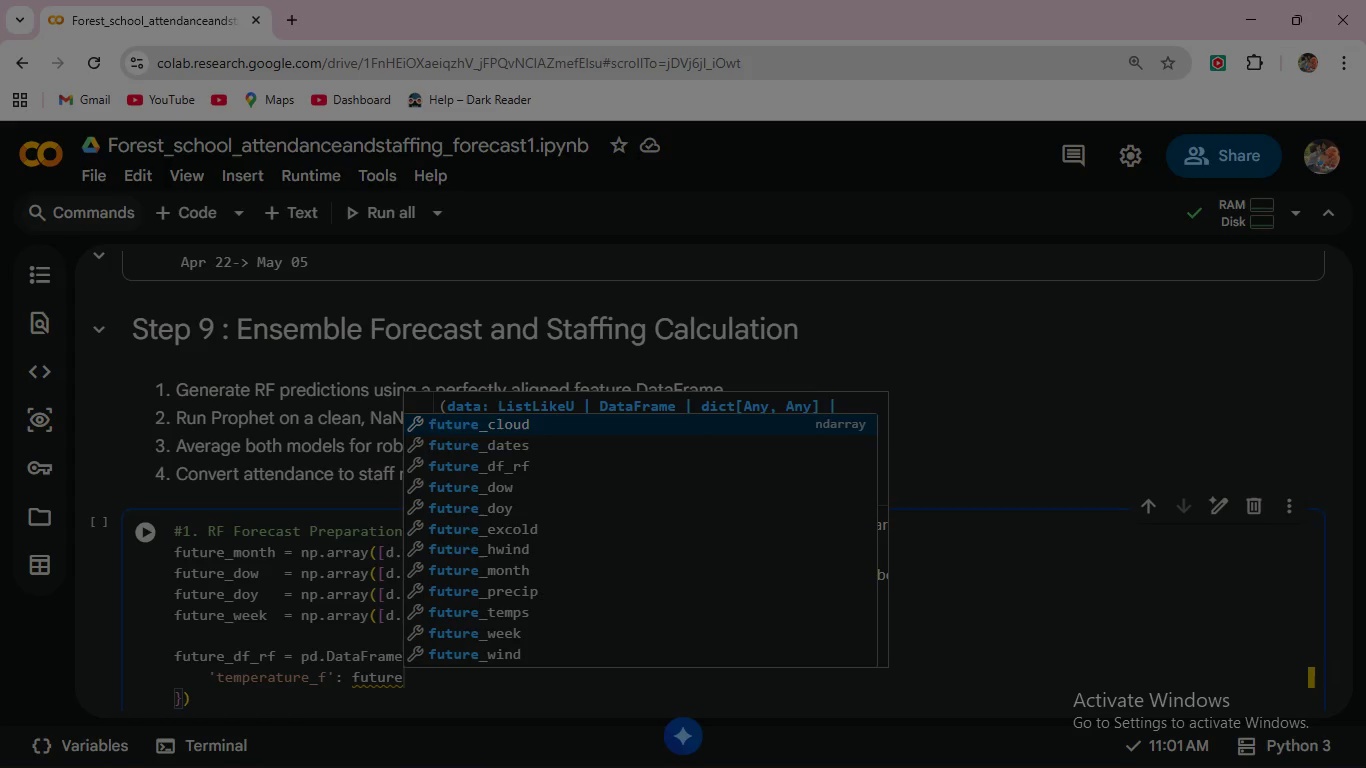 
type(_temps)
 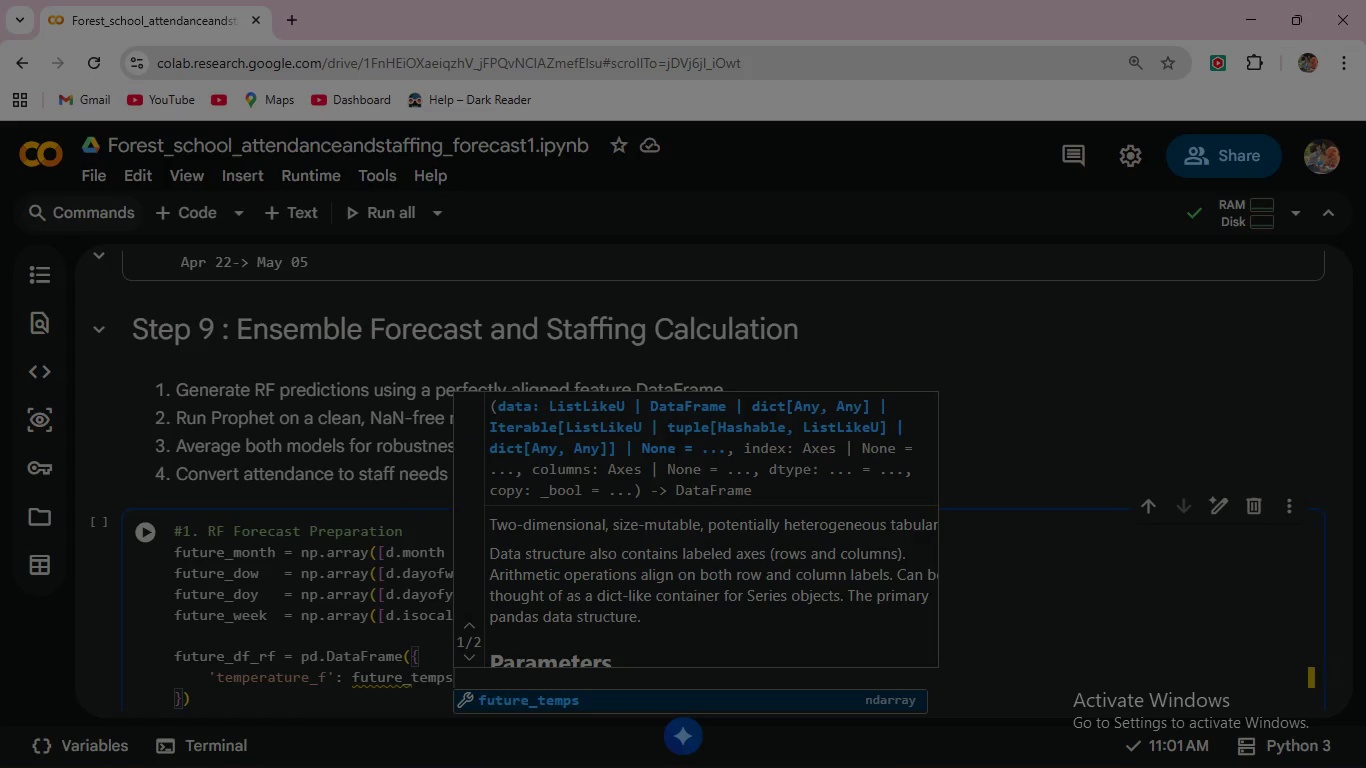 
key(Enter)
 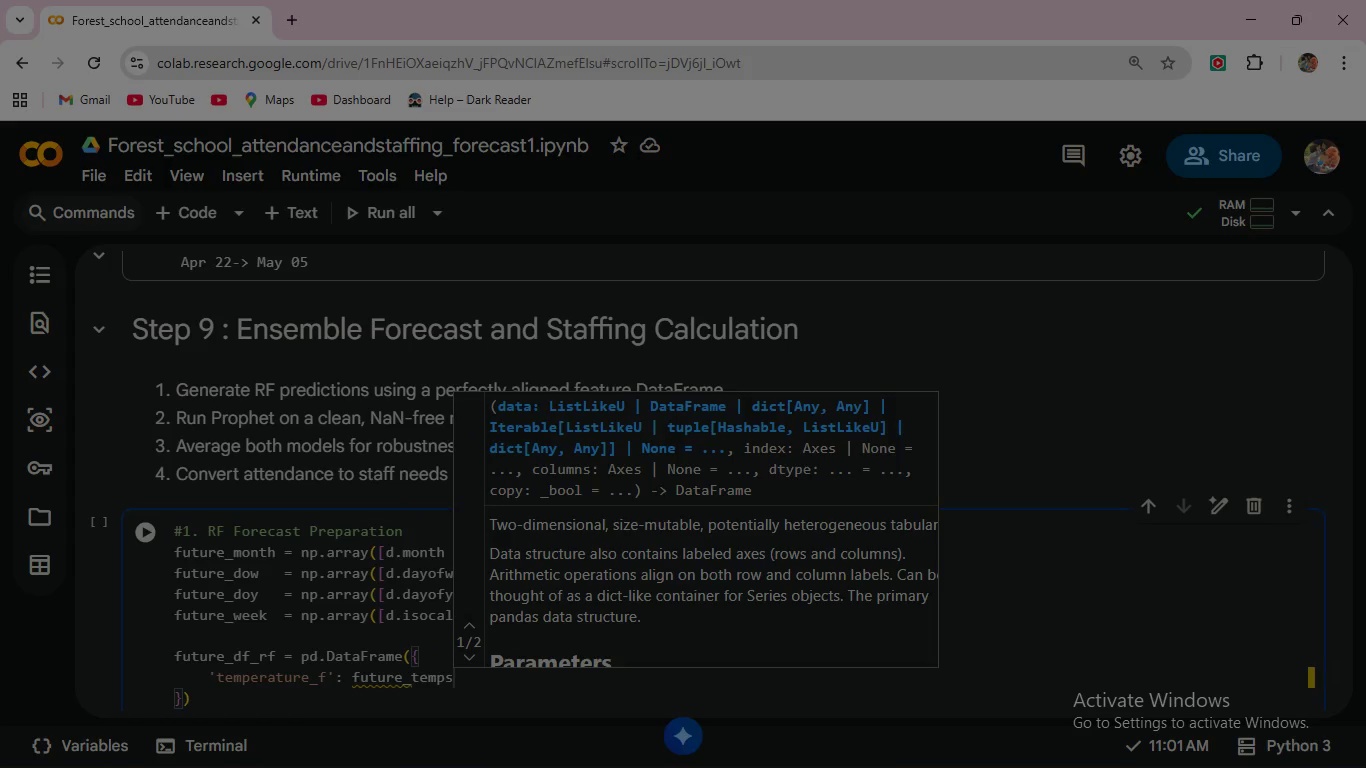 
type(, 'precipitation_in)
 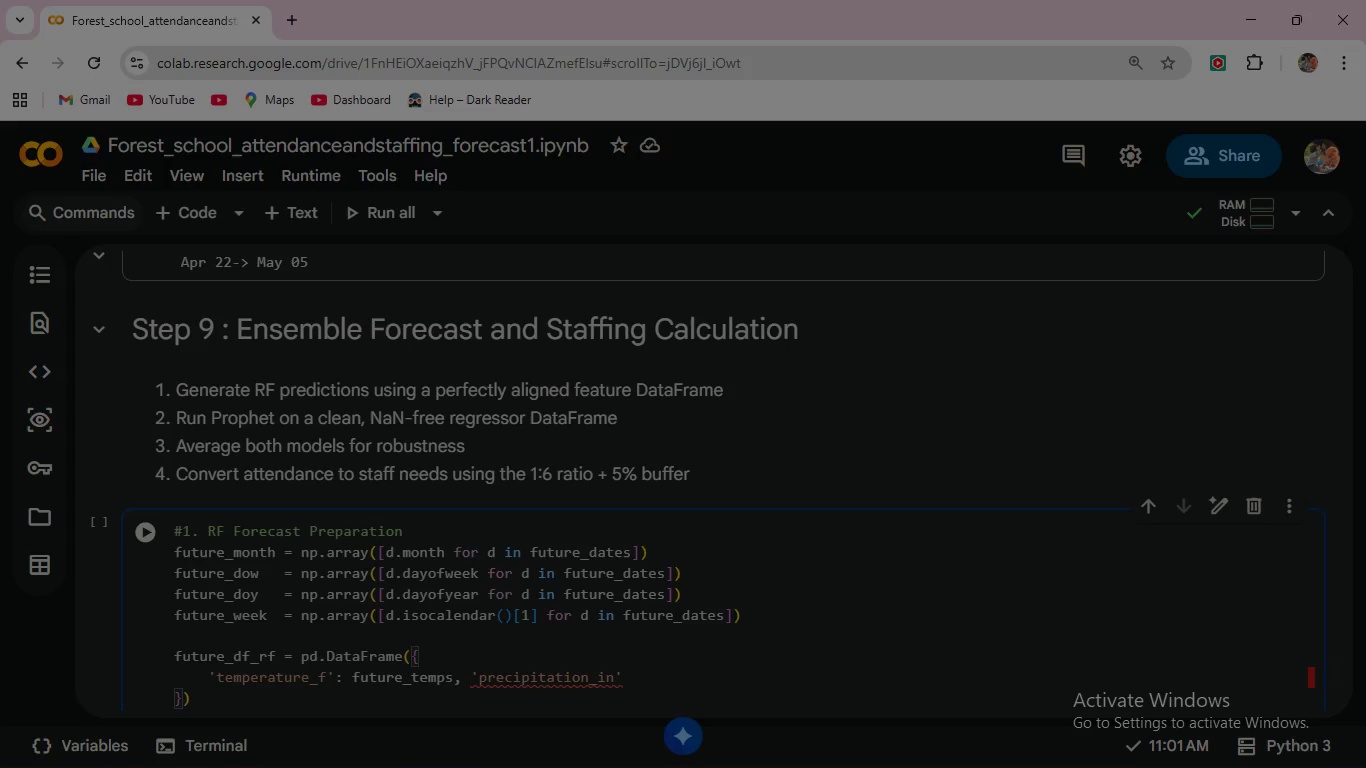 
key(ArrowRight)
 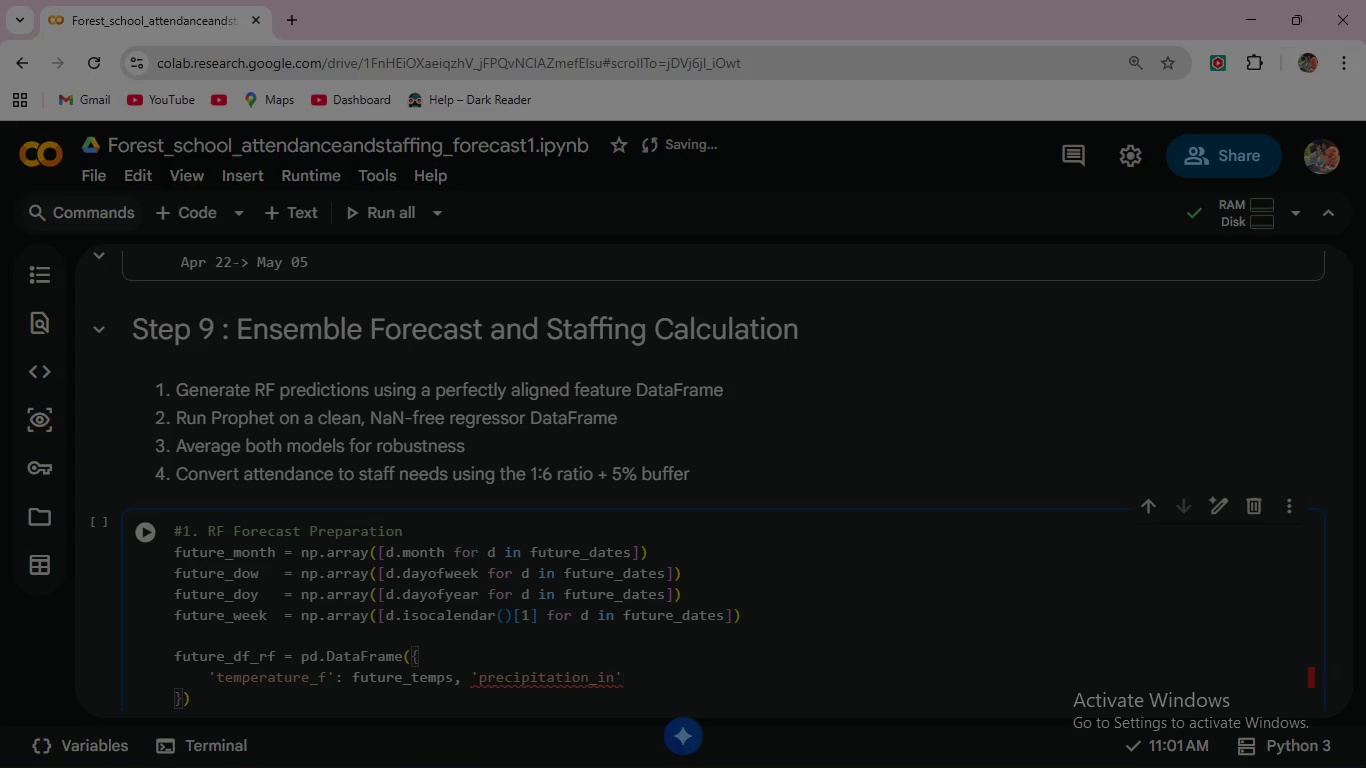 
type(: future)
 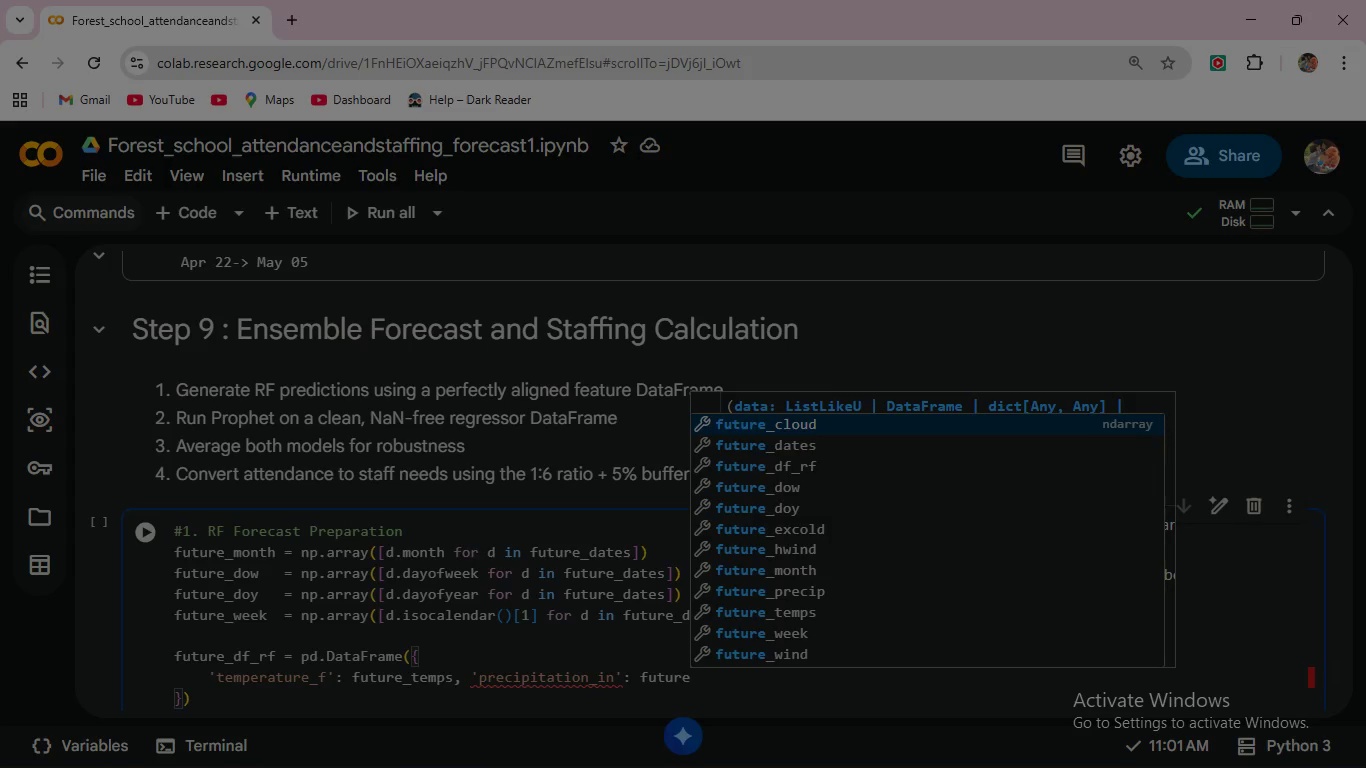 
wait(5.05)
 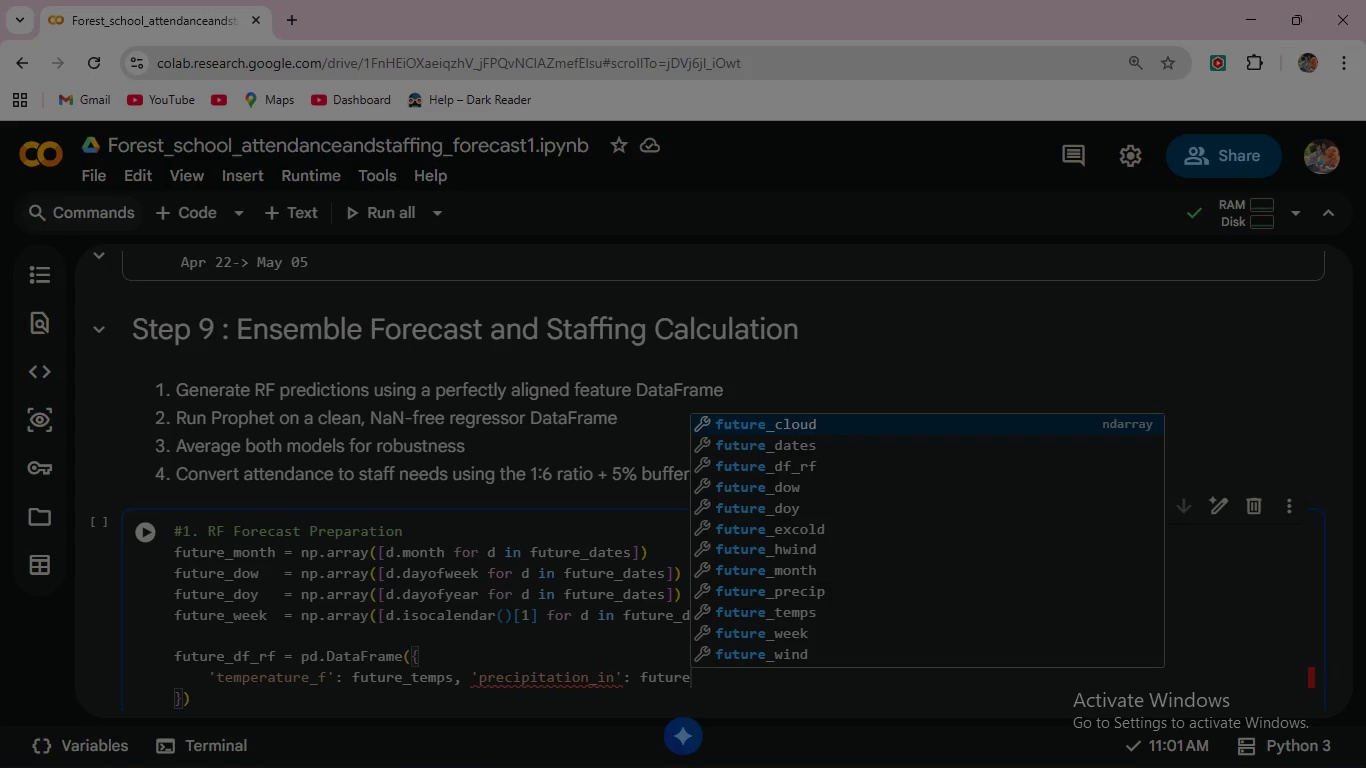 
key(ArrowDown)
 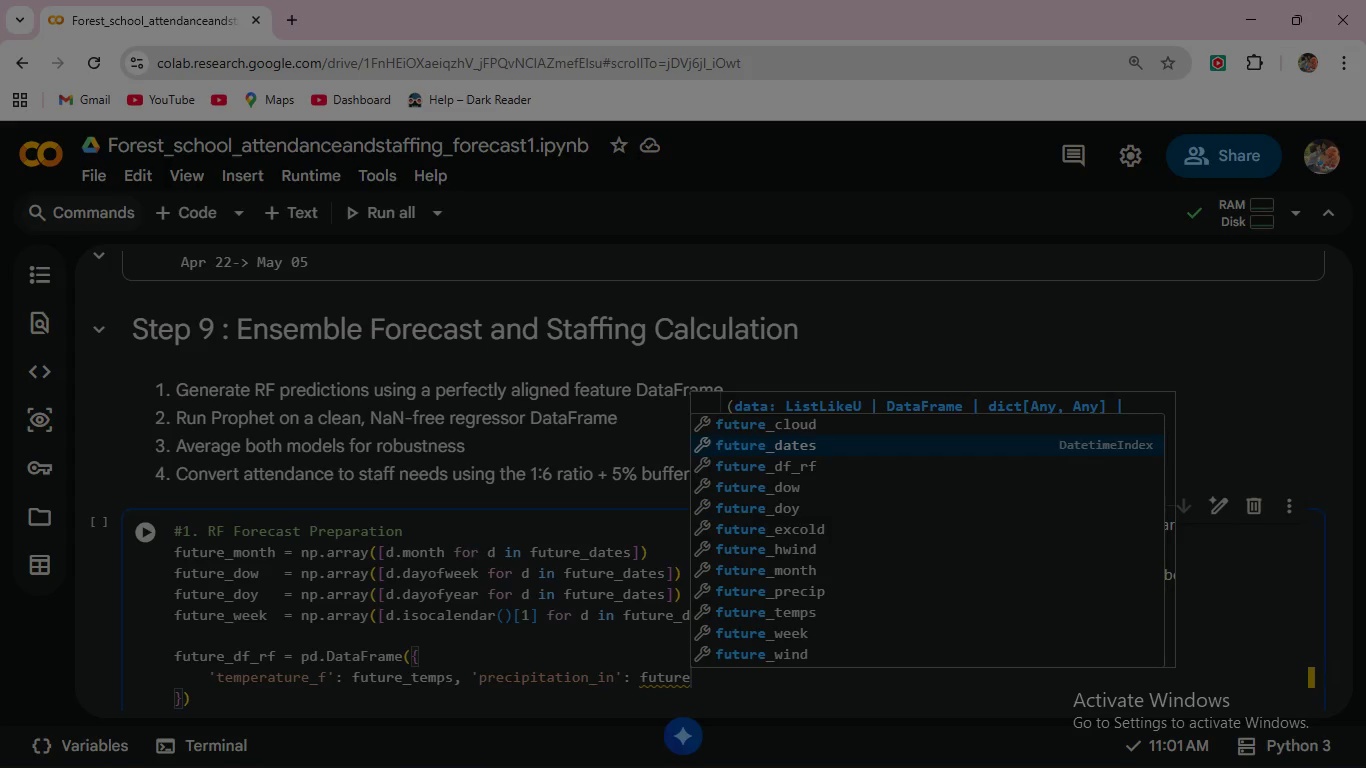 
key(ArrowDown)
 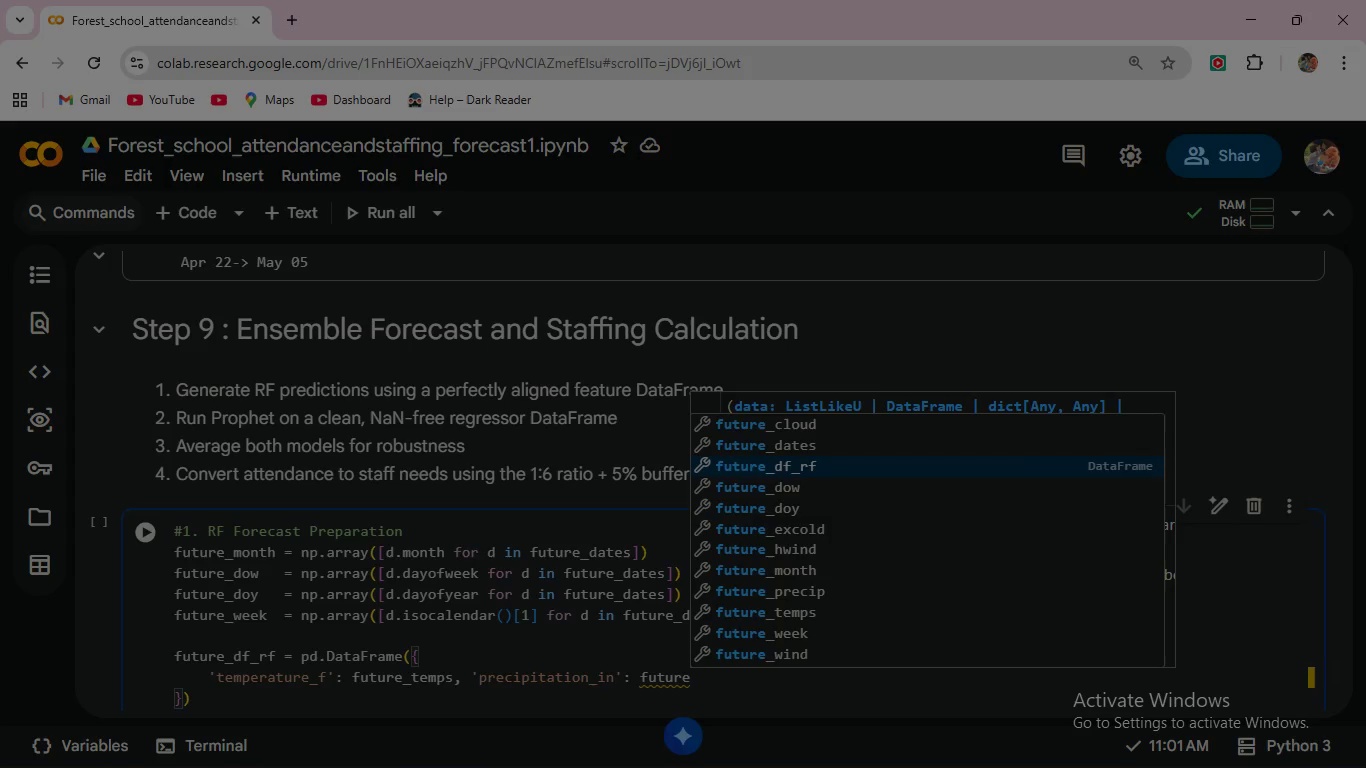 
key(ArrowDown)
 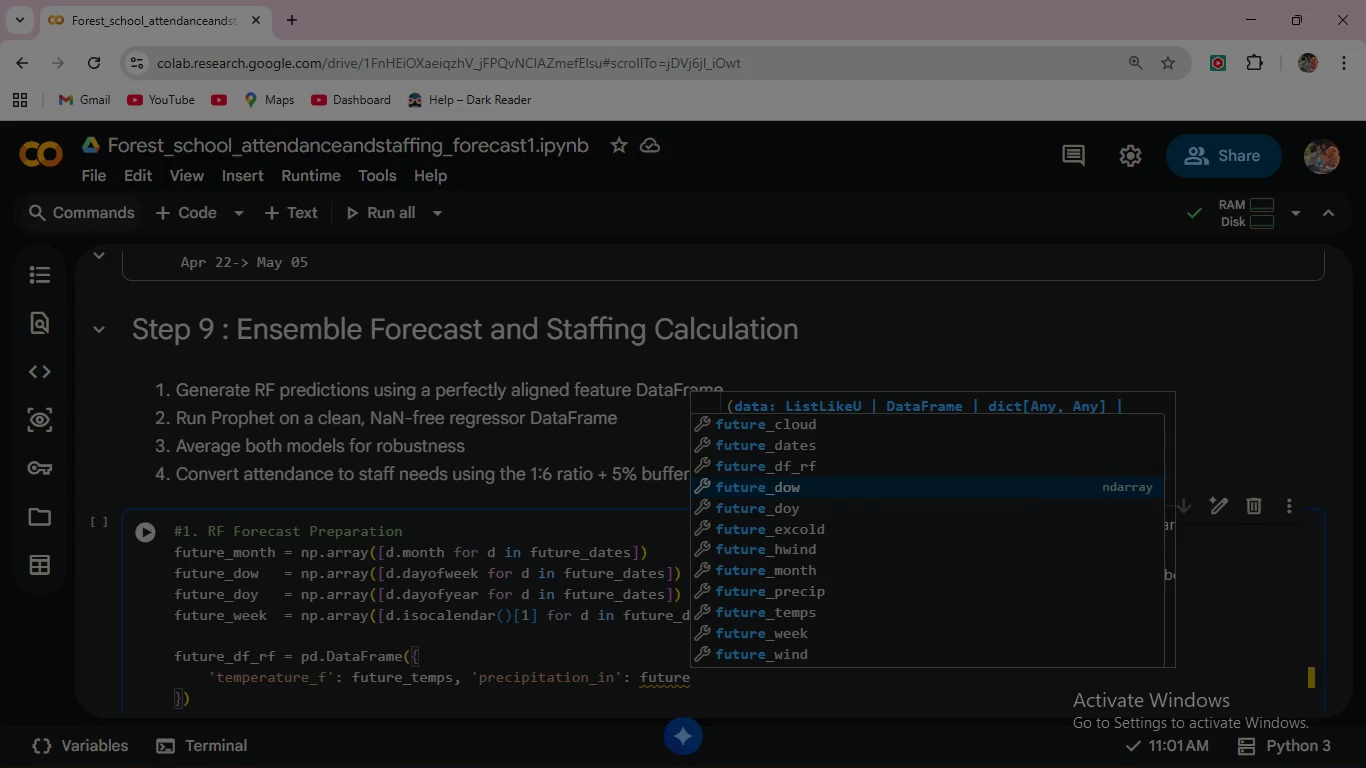 
key(ArrowDown)
 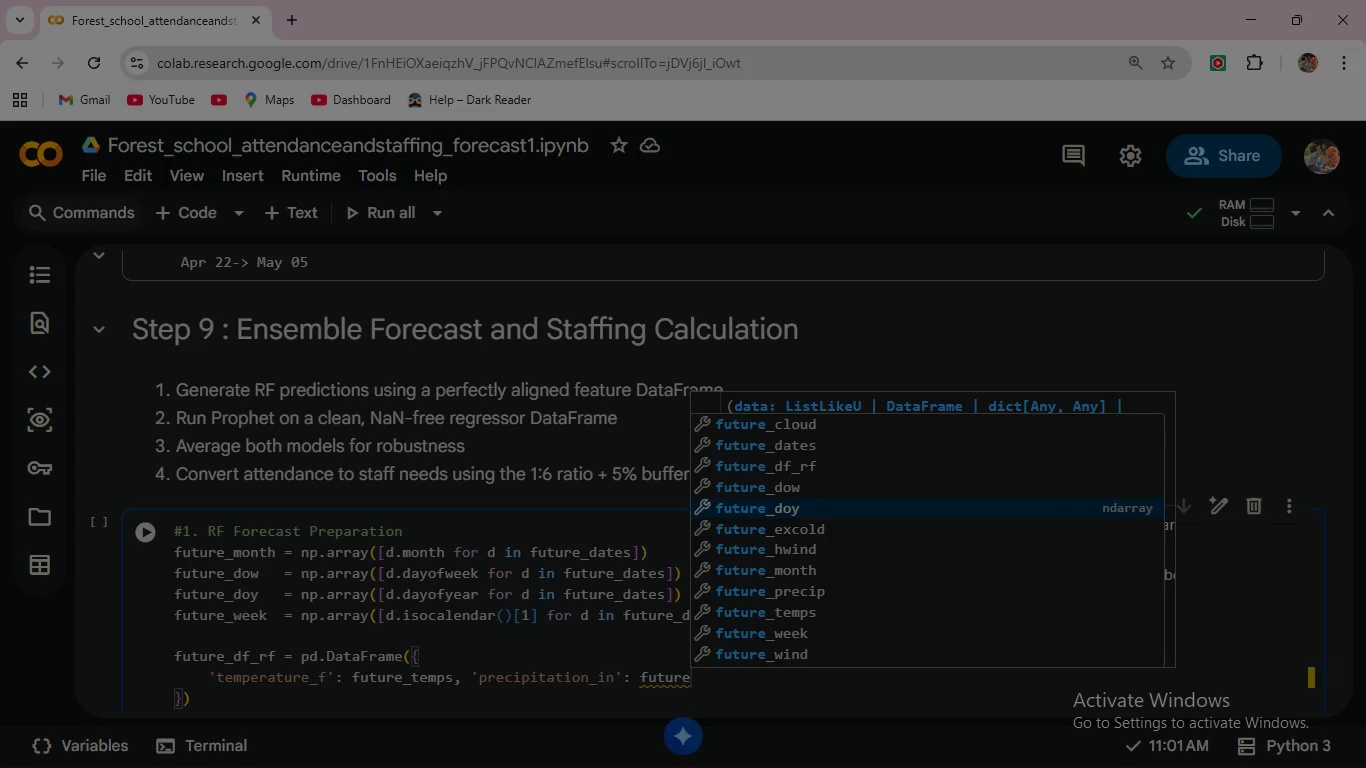 
key(ArrowDown)
 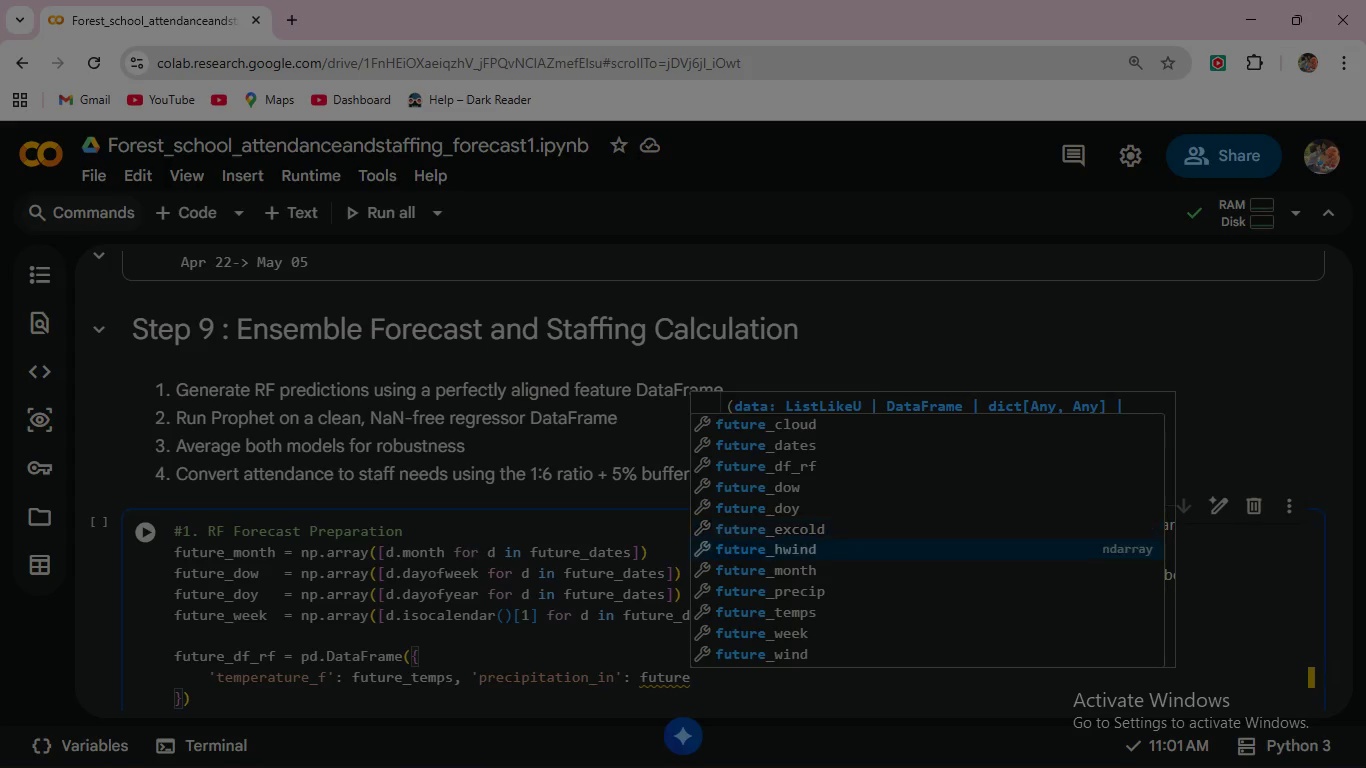 
key(ArrowDown)
 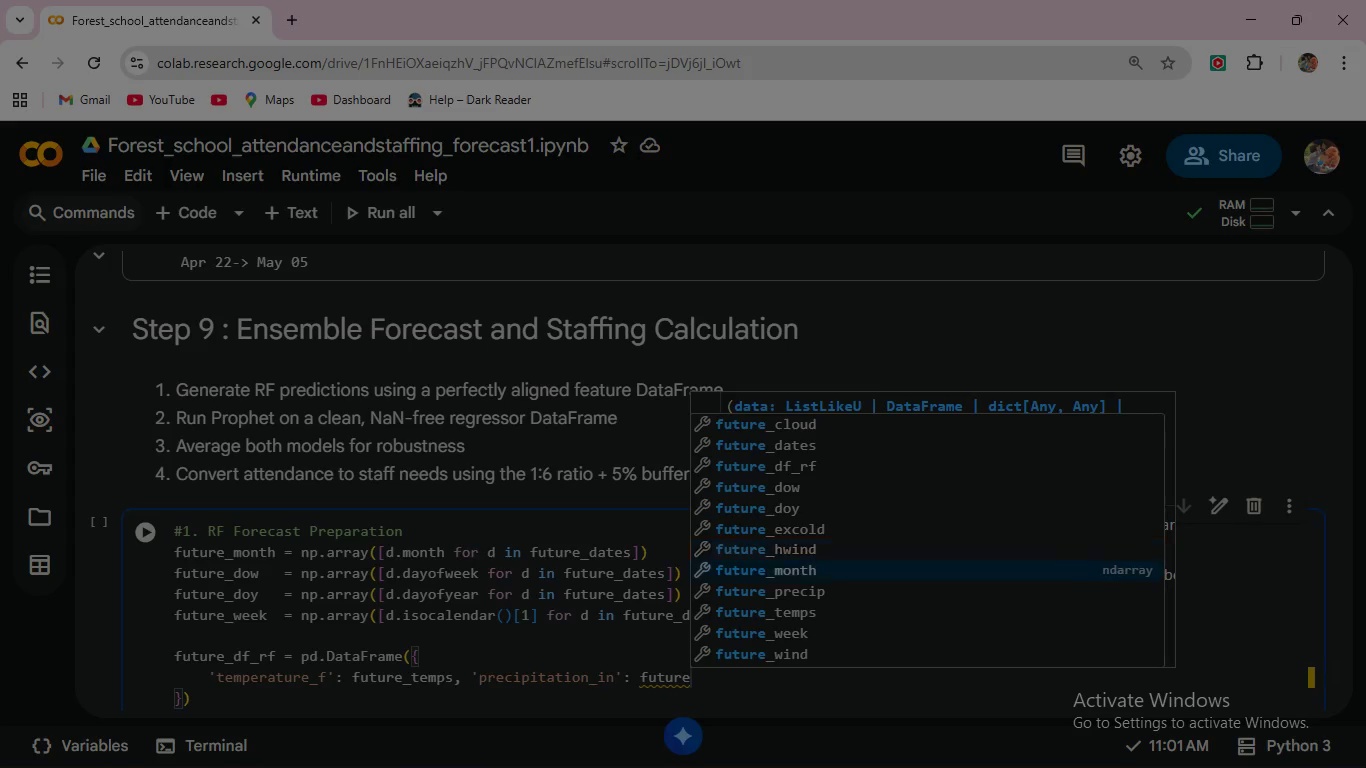 
key(ArrowDown)
 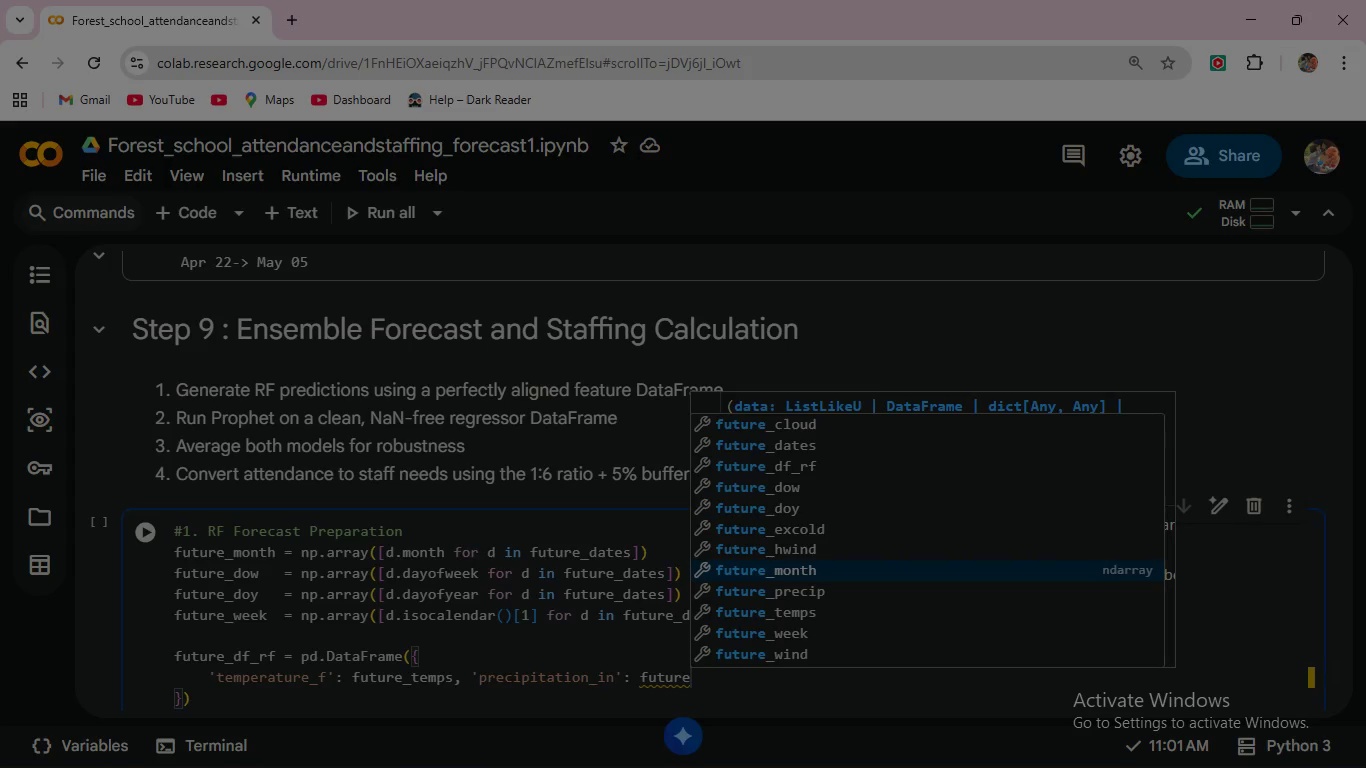 
key(ArrowDown)
 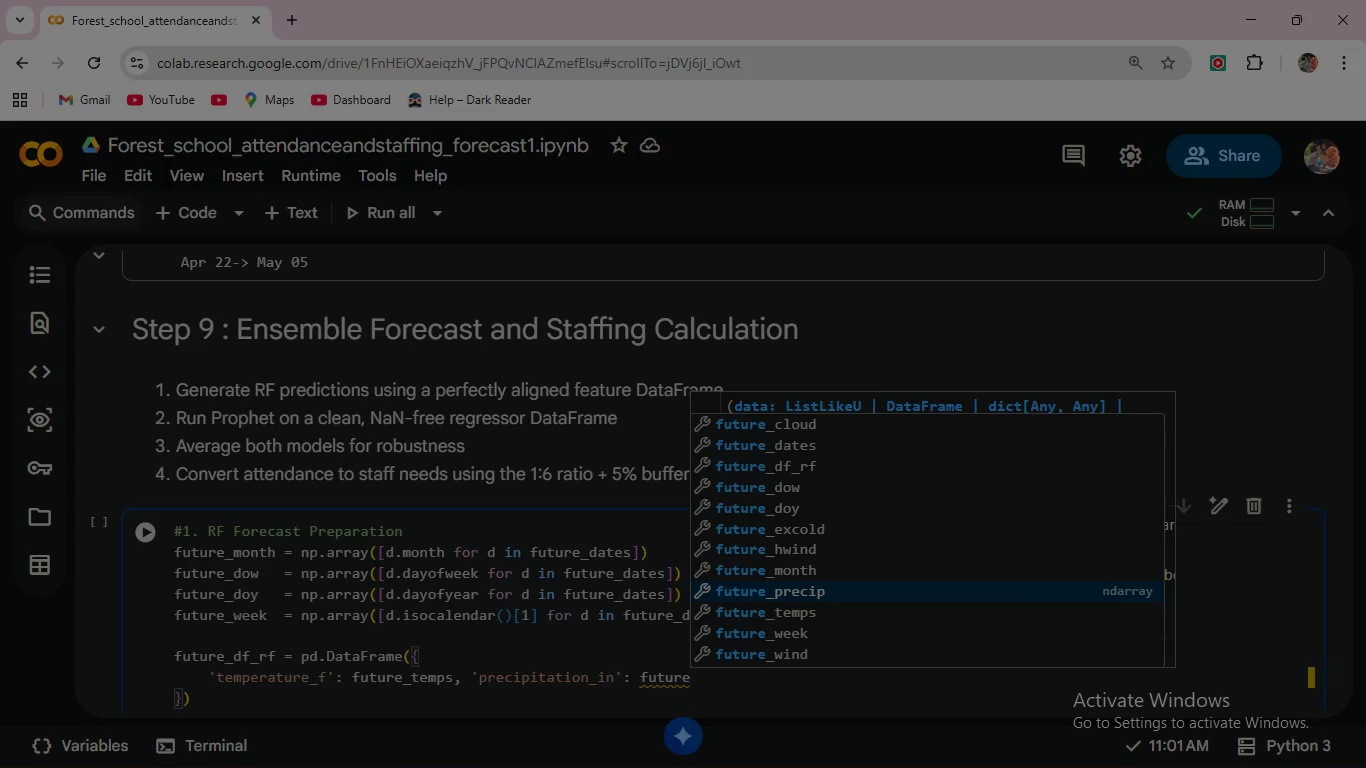 
key(Enter)
 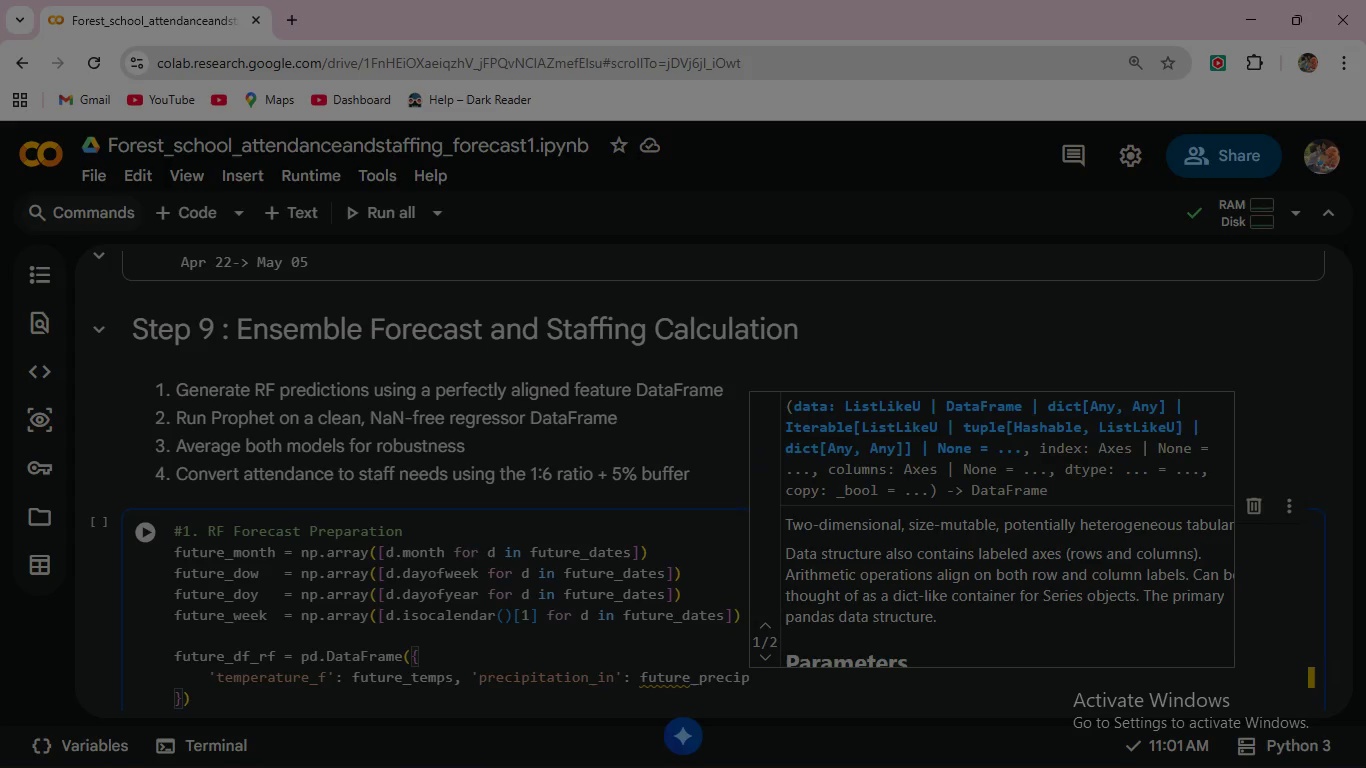 
type(, 'wind_speed_mph)
 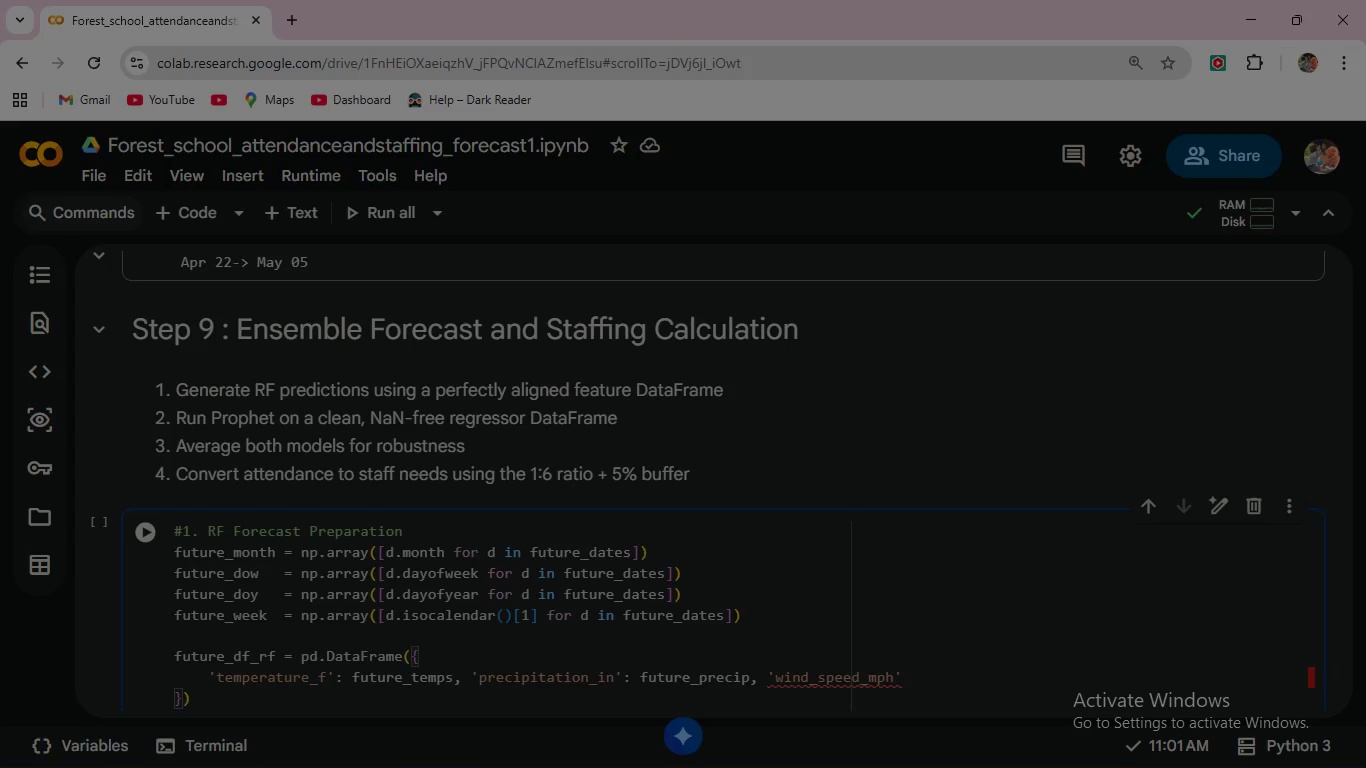 
key(ArrowRight)
 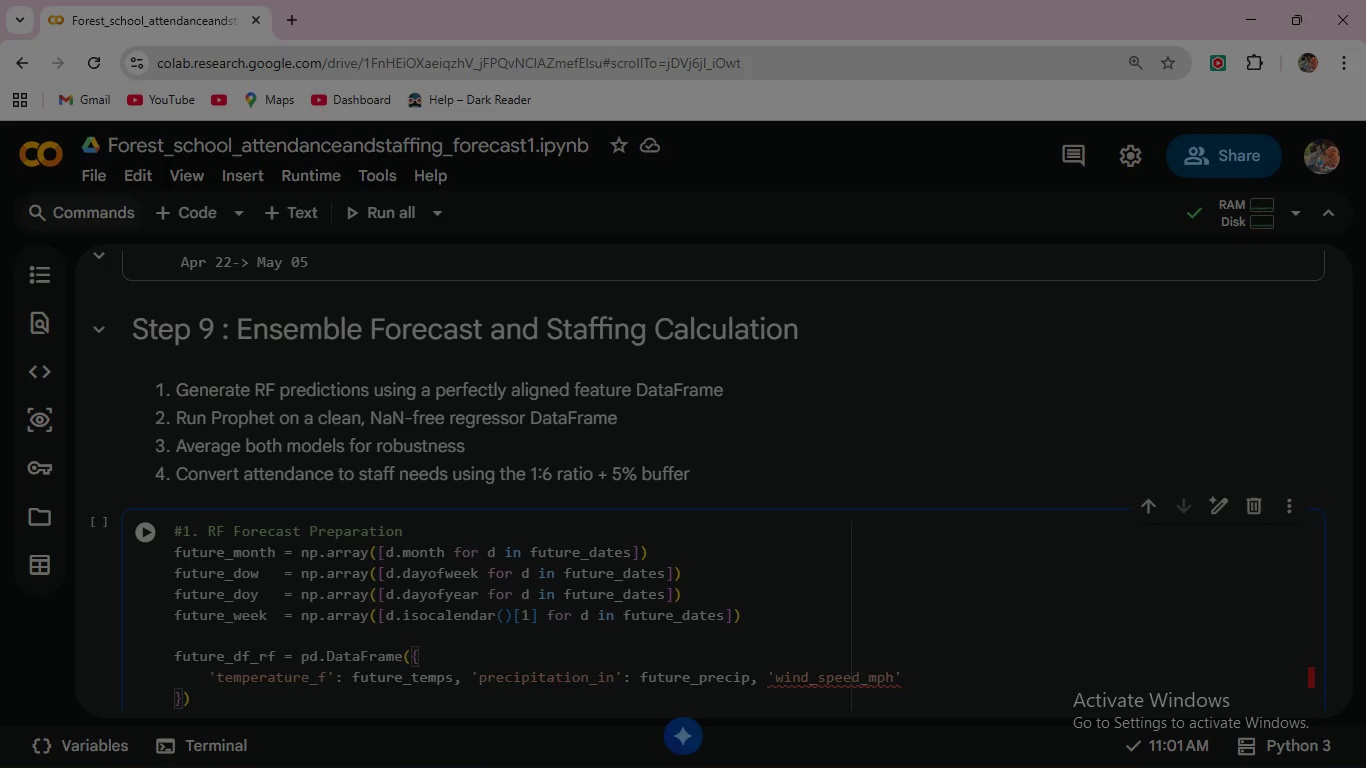 
type(: future_wind,)
 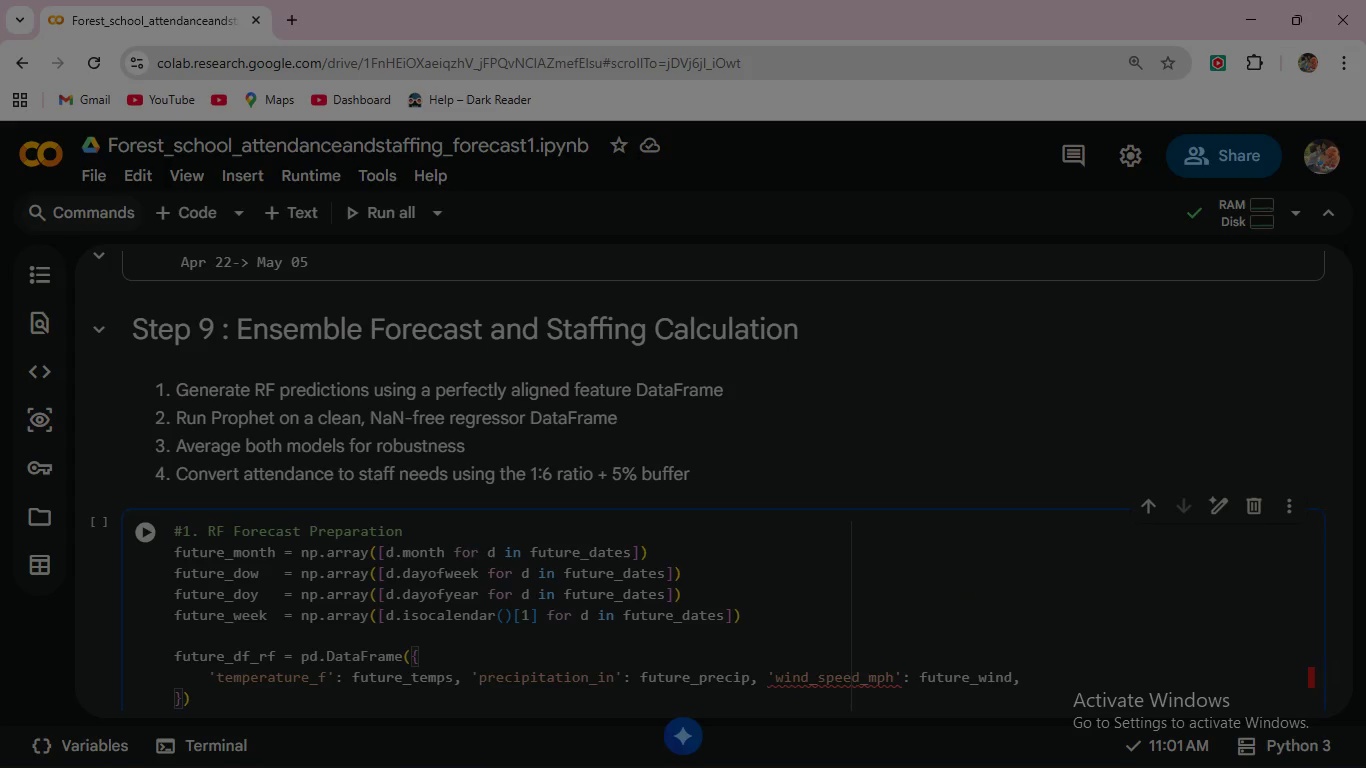 
wait(5.33)
 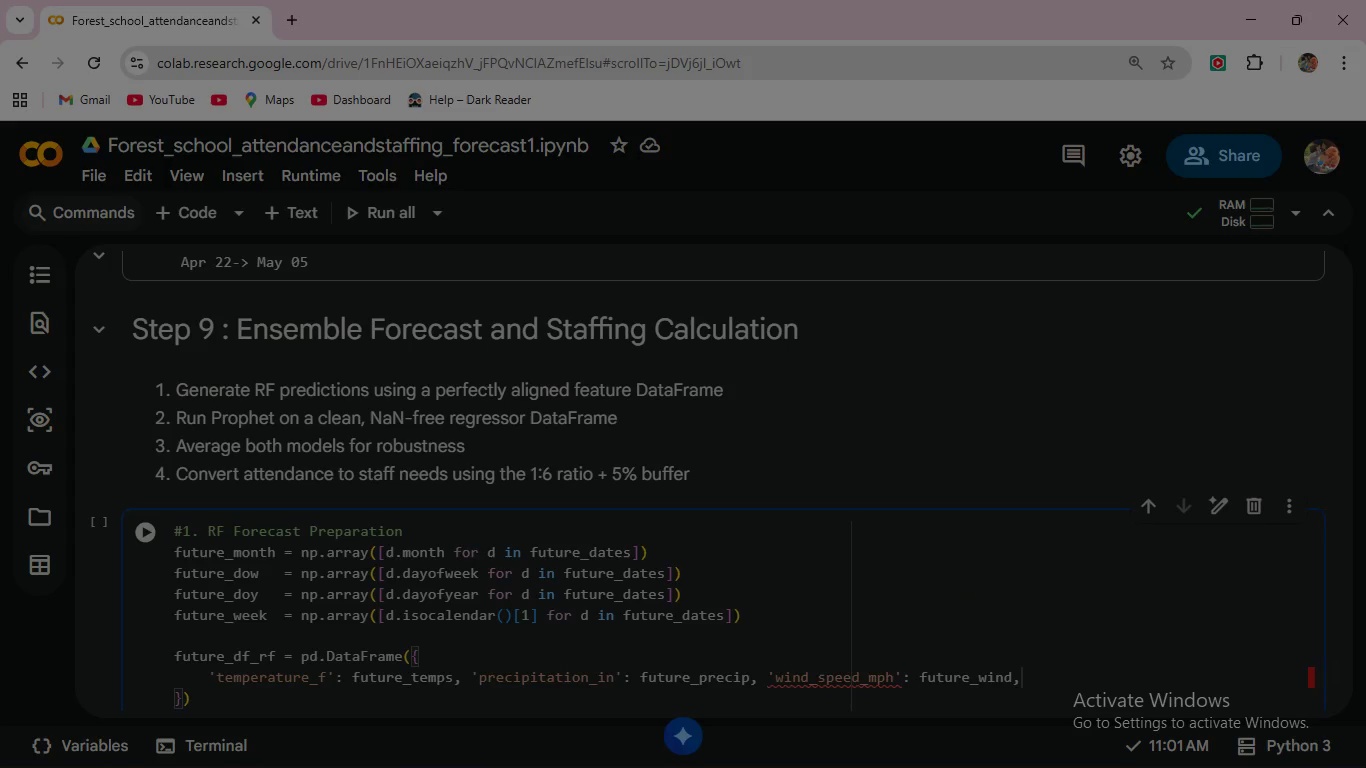 
key(Enter)
 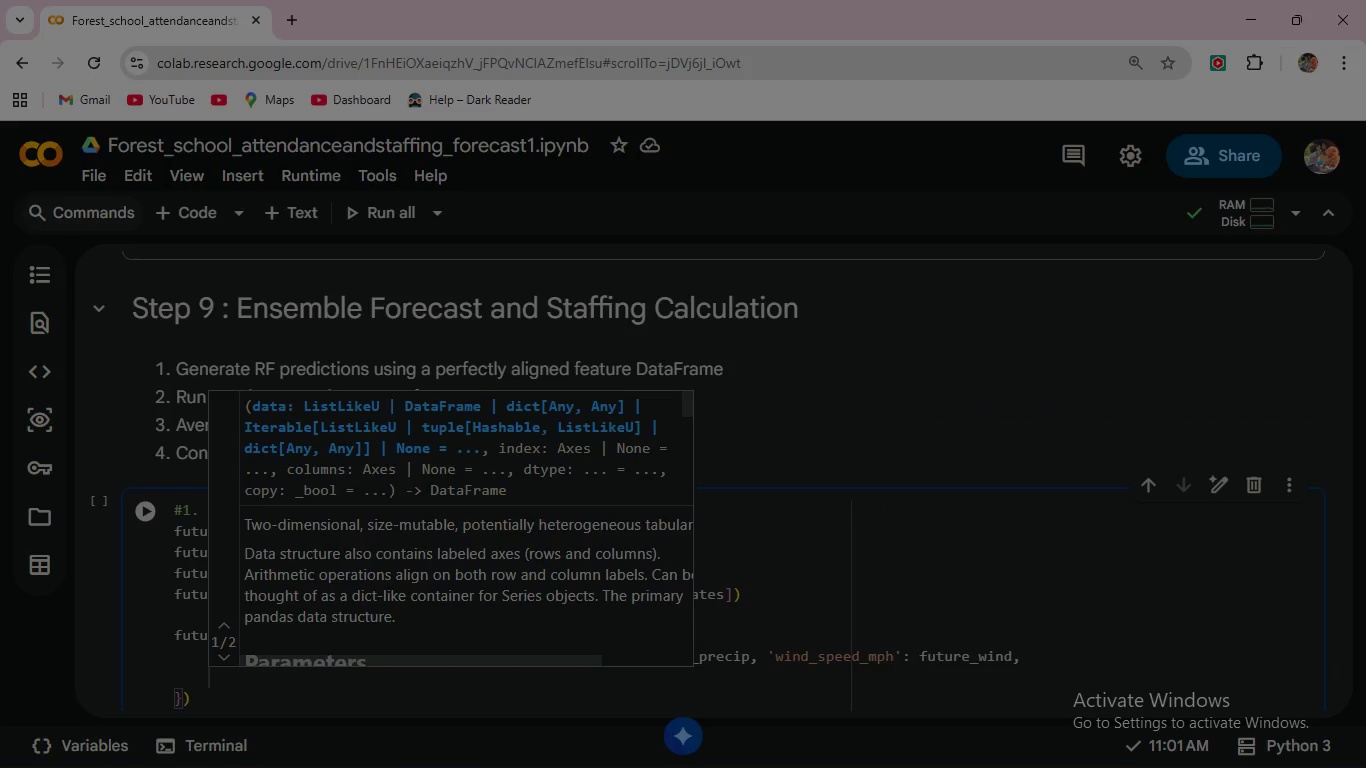 
type('cloud_cover)
 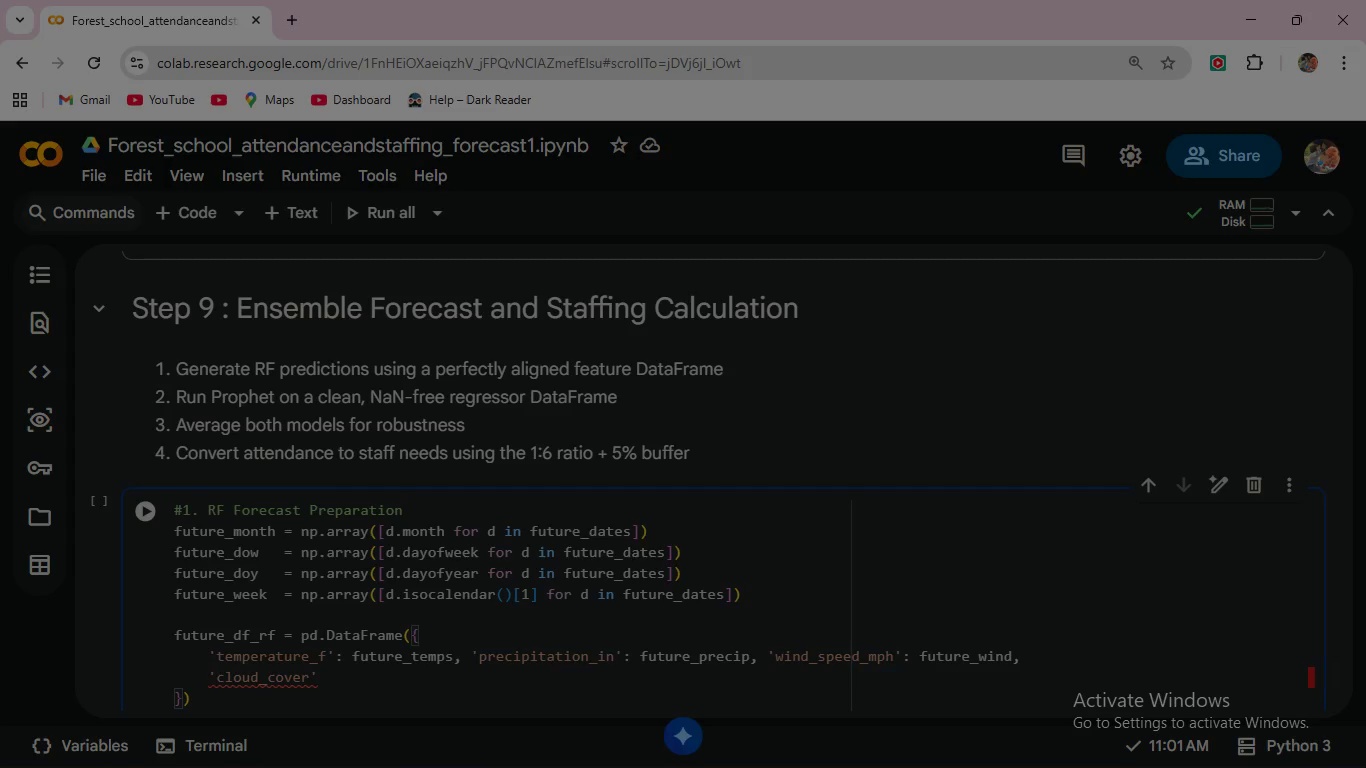 
key(ArrowRight)
 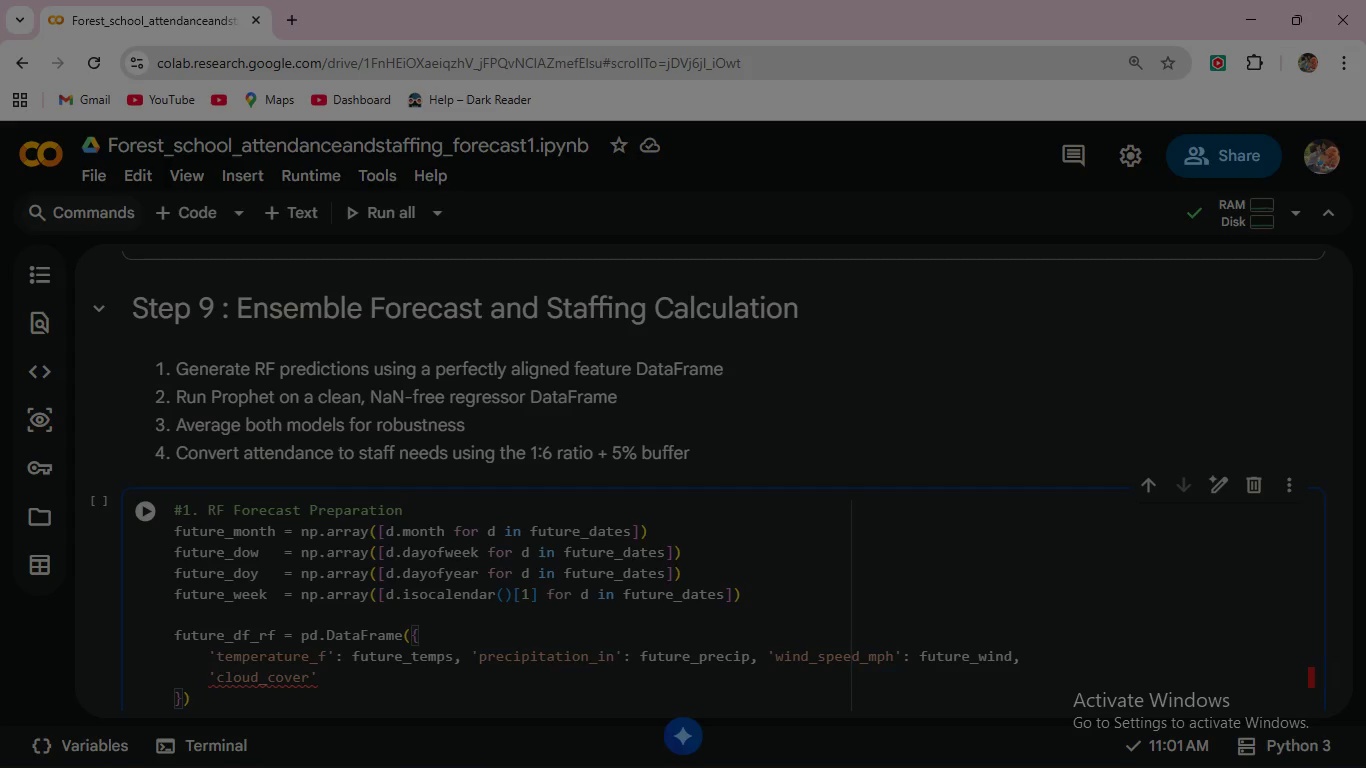 
type(: future_cloud, ;)
key(Backspace)
type('hi)
 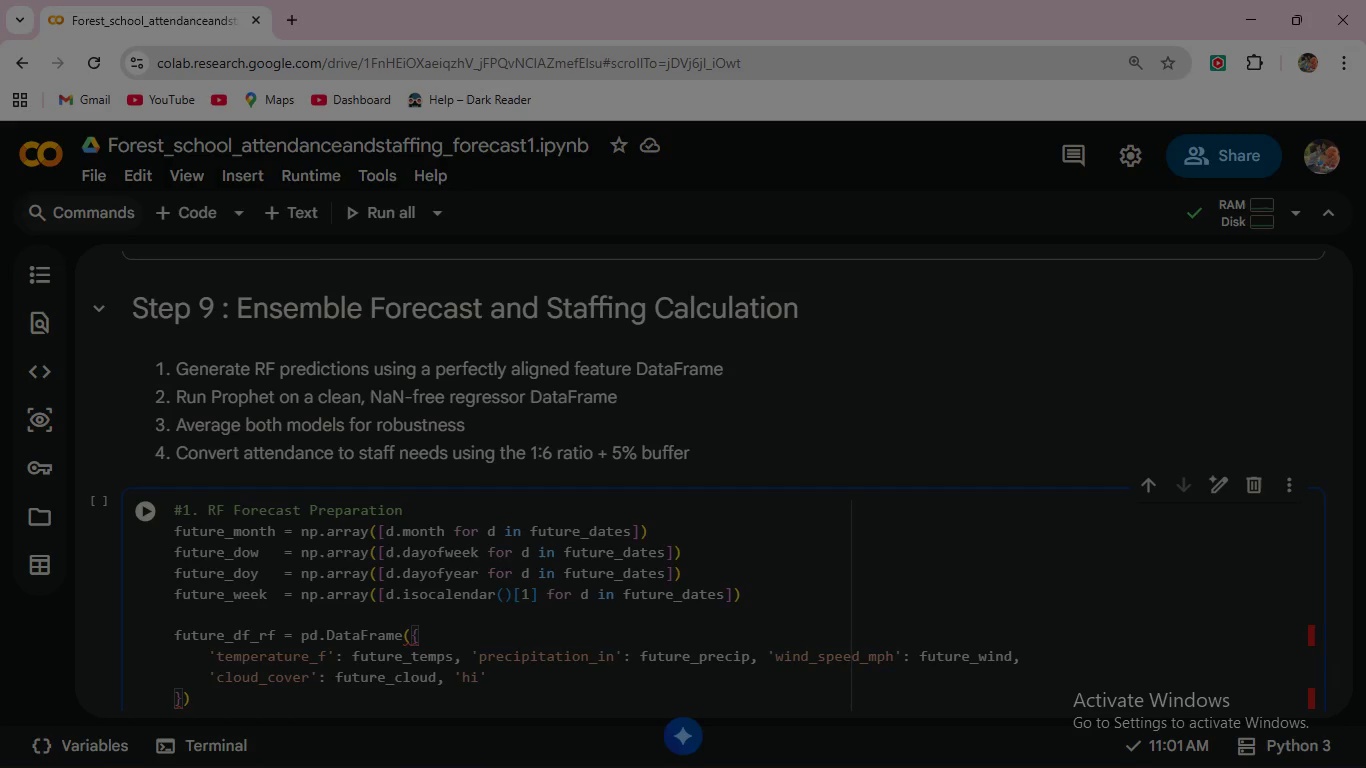 
type(gh_wind_warning)
 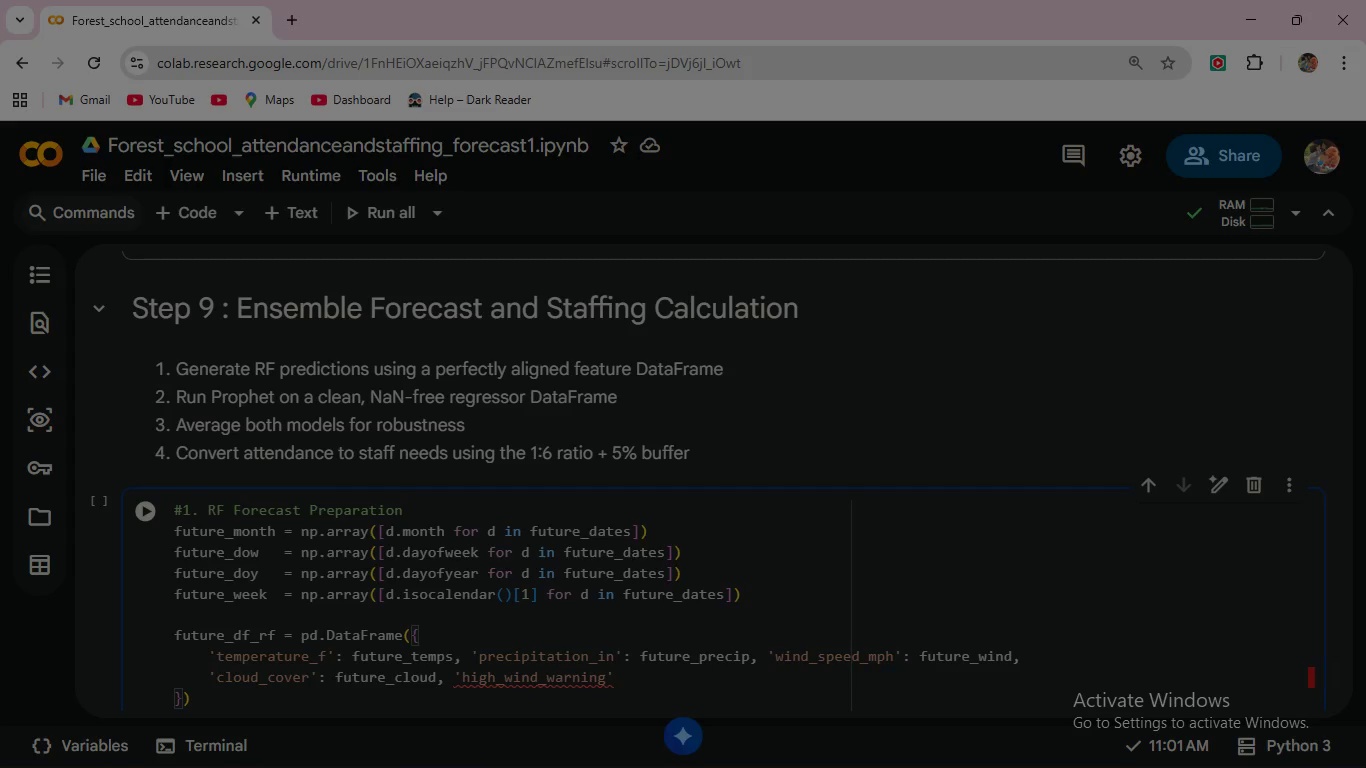 
key(ArrowRight)
 